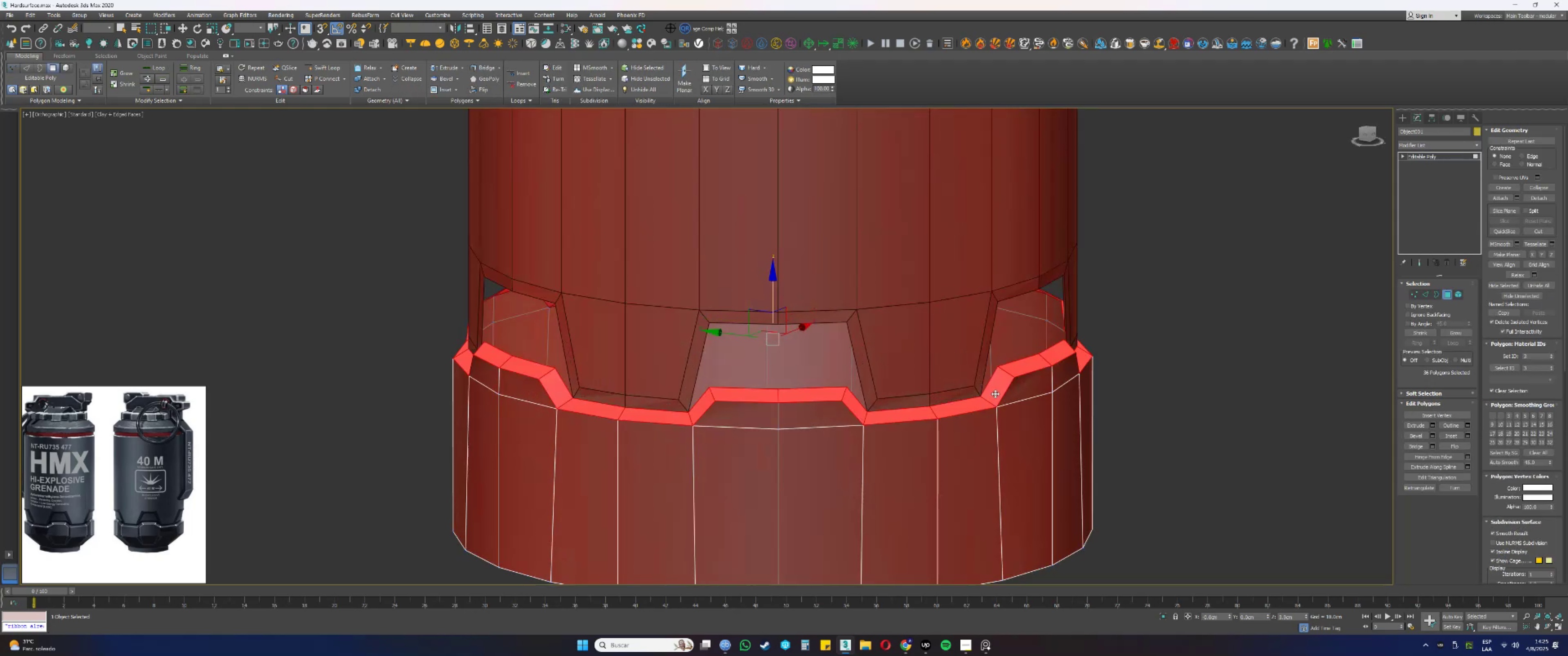 
key(Shift+ShiftLeft)
 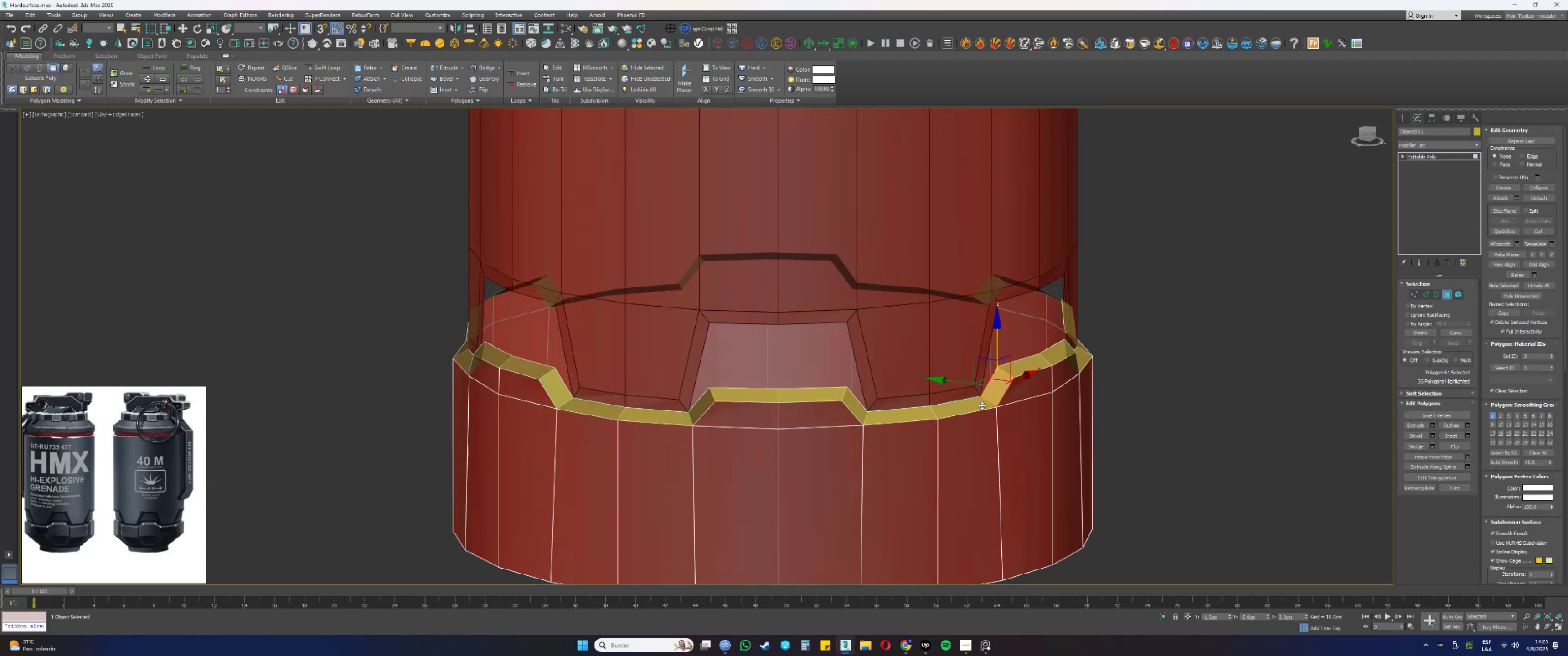 
double_click([981, 406])
 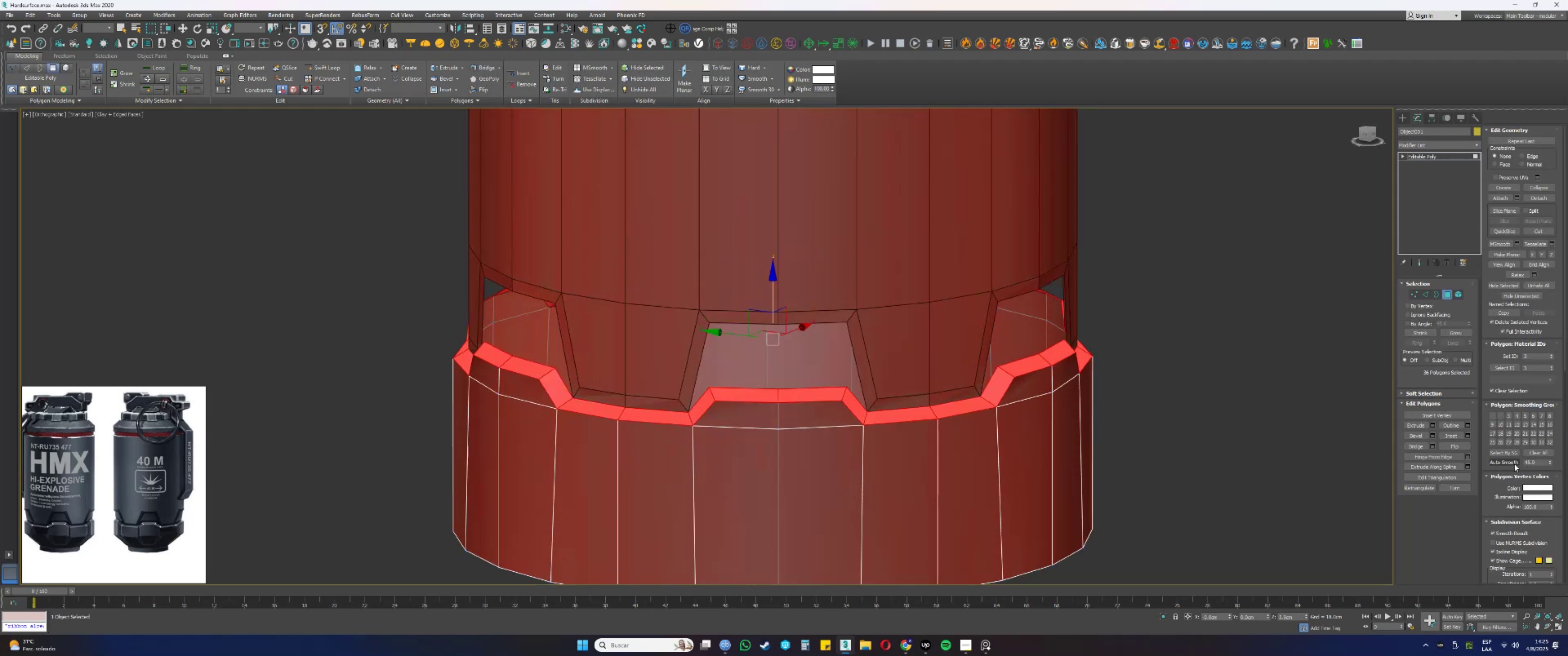 
left_click([1509, 461])
 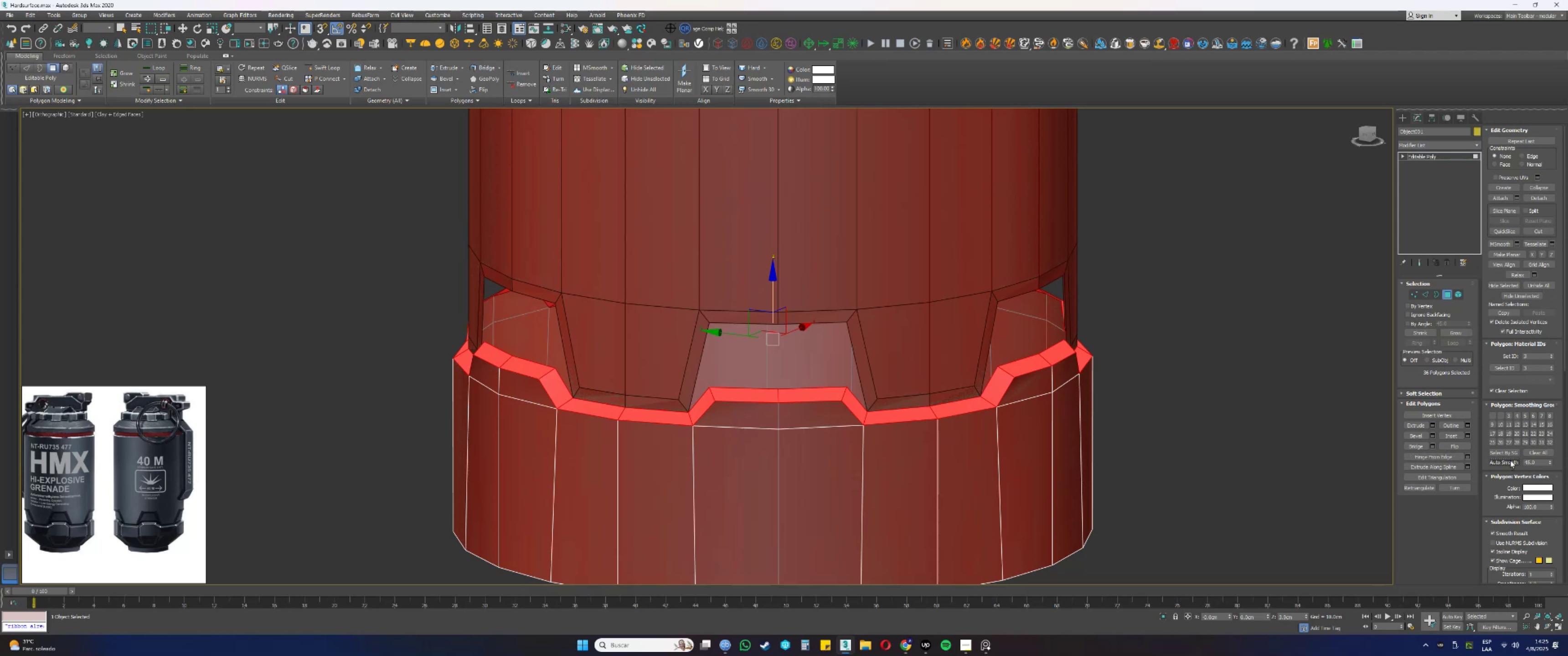 
left_click_drag(start_coordinate=[1537, 459], to_coordinate=[1522, 459])
 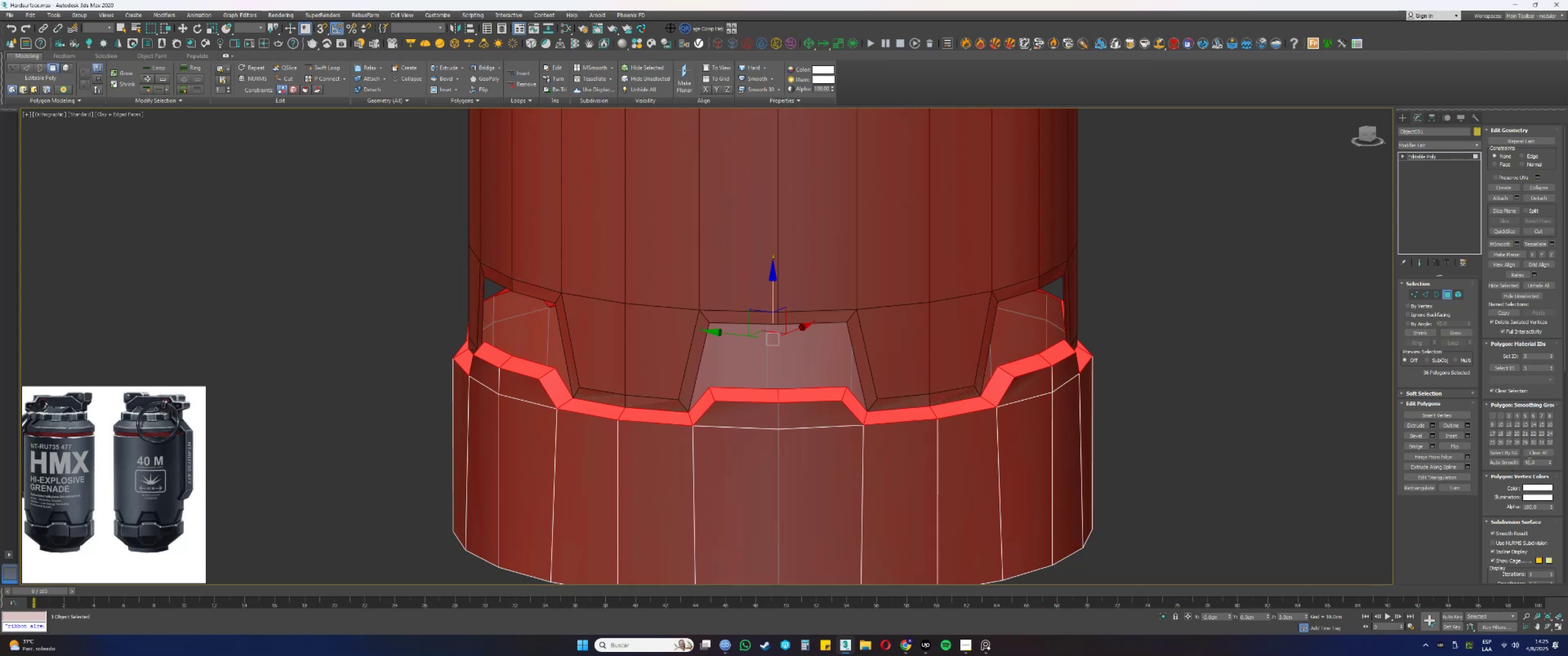 
left_click_drag(start_coordinate=[1534, 460], to_coordinate=[1507, 458])
 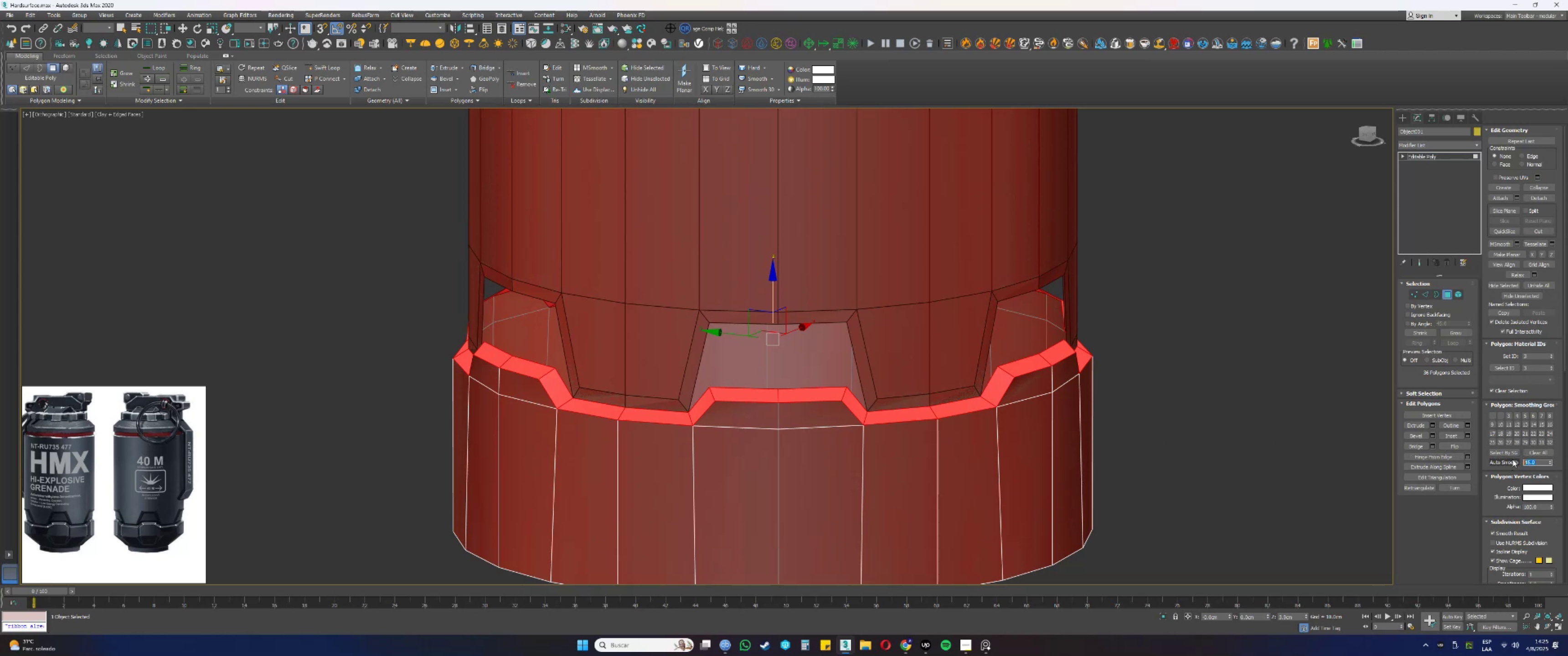 
key(Numpad3)
 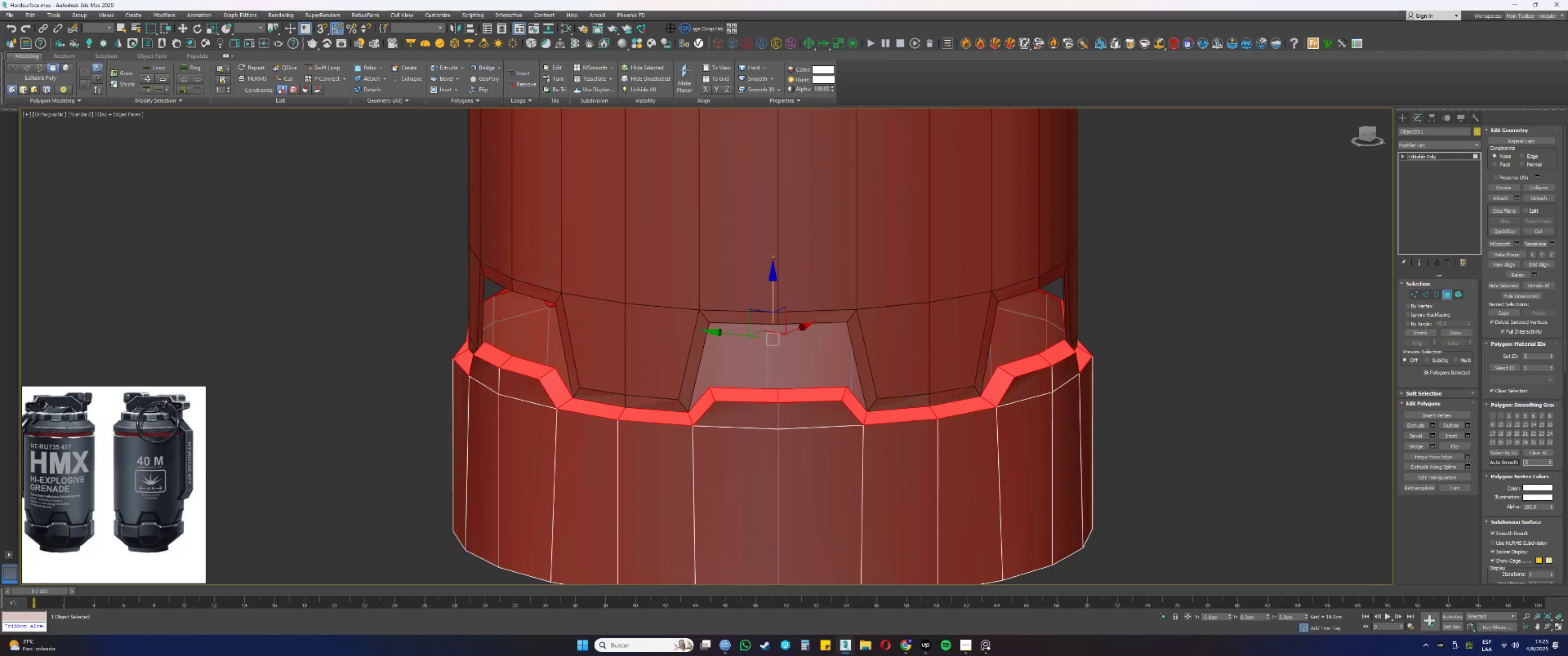 
key(Backspace)
 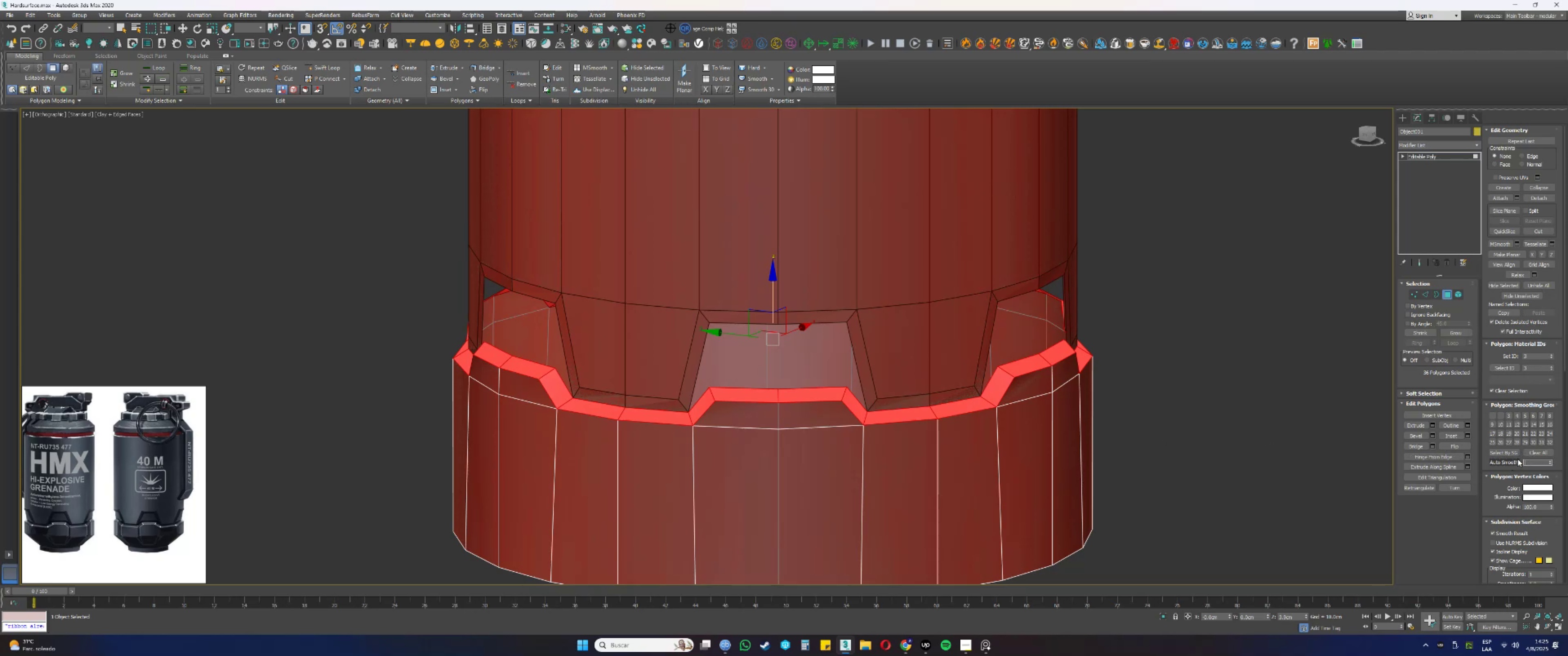 
key(Numpad2)
 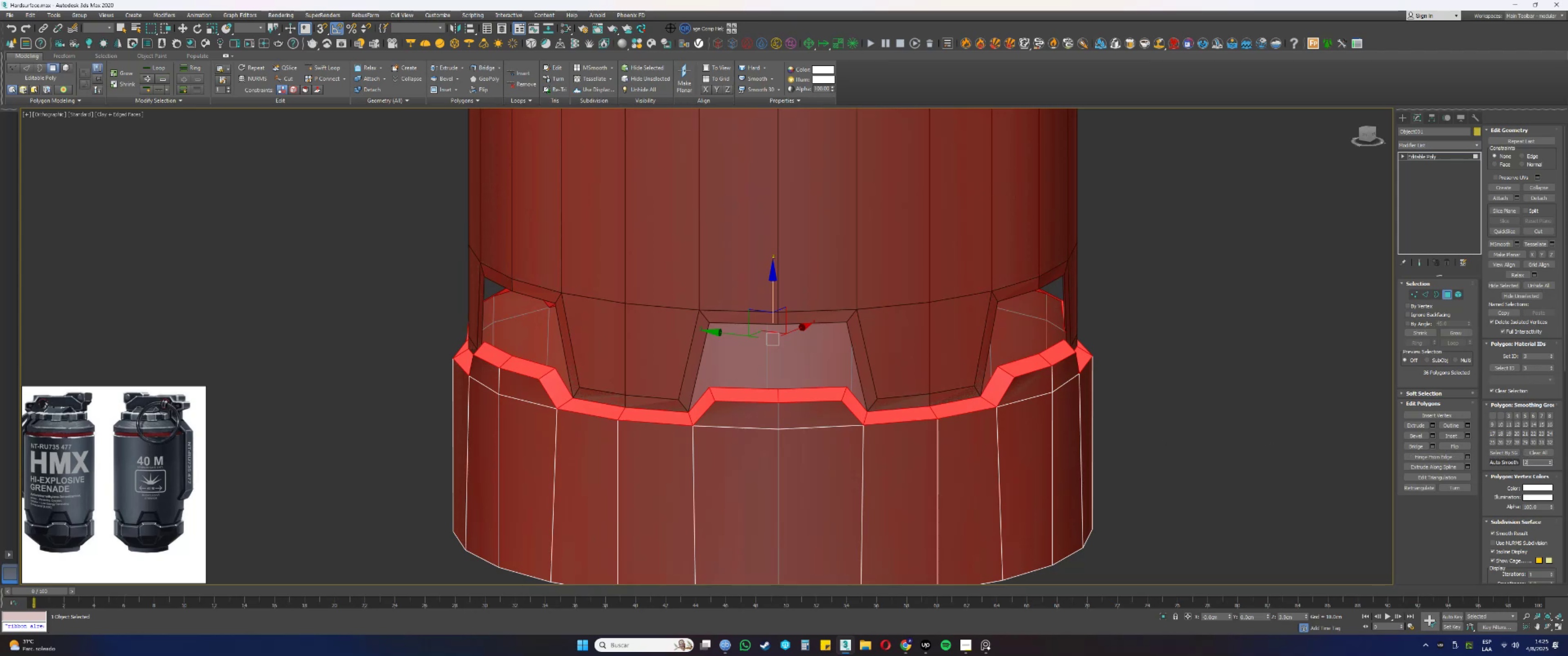 
key(Numpad0)
 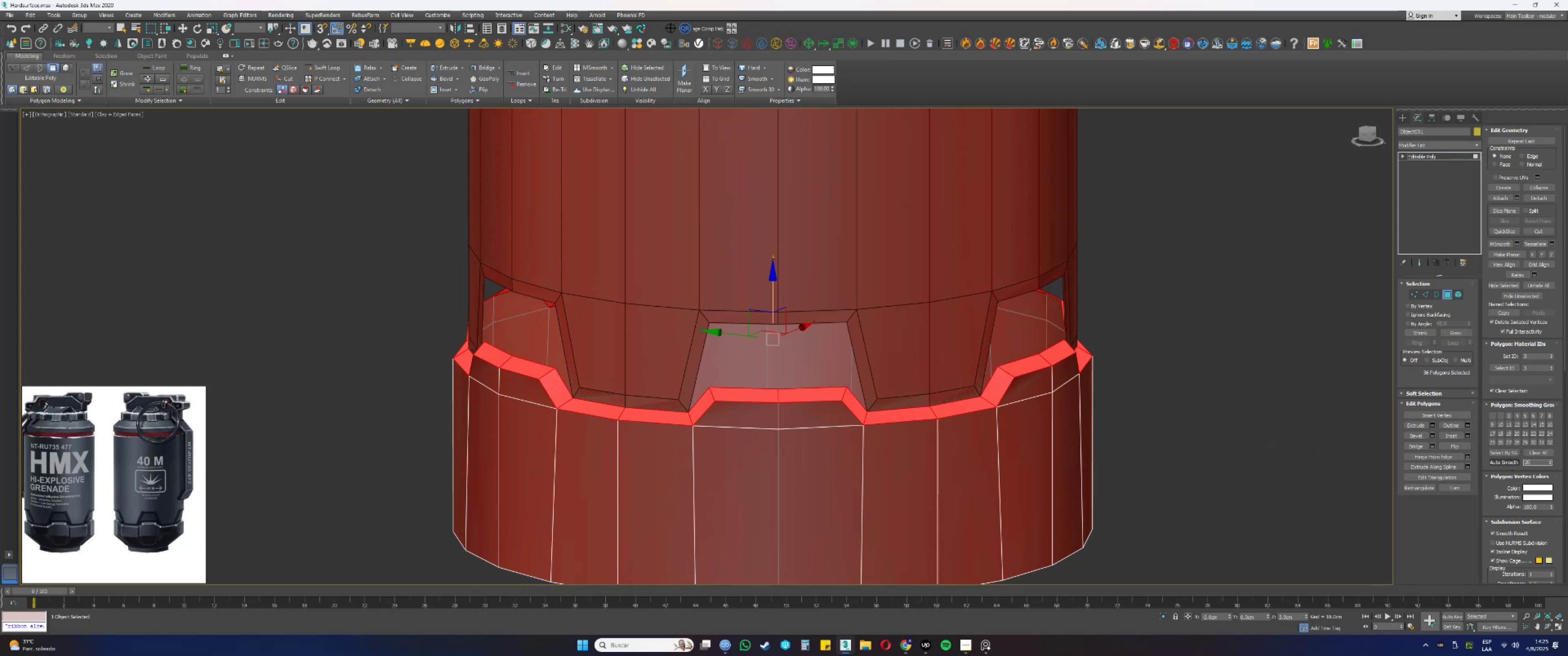 
key(NumpadEnter)
 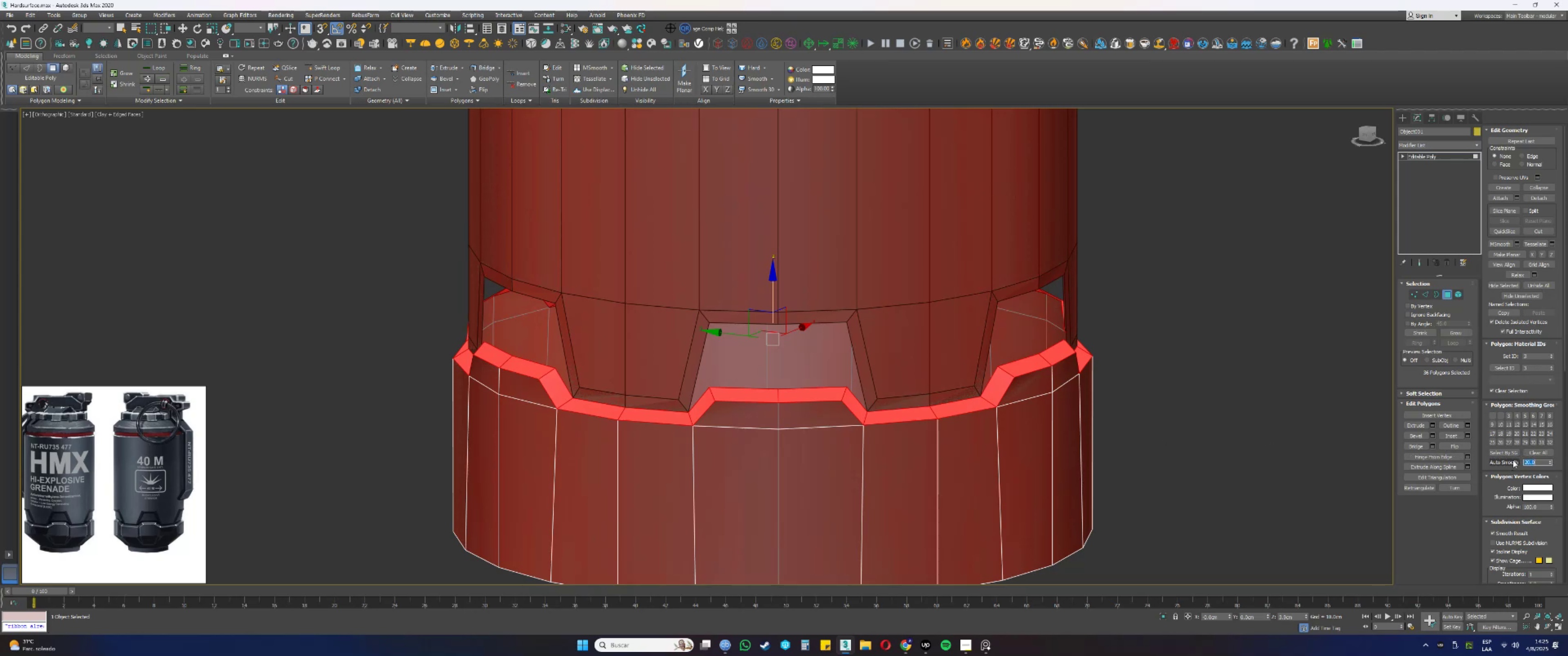 
left_click([1509, 461])
 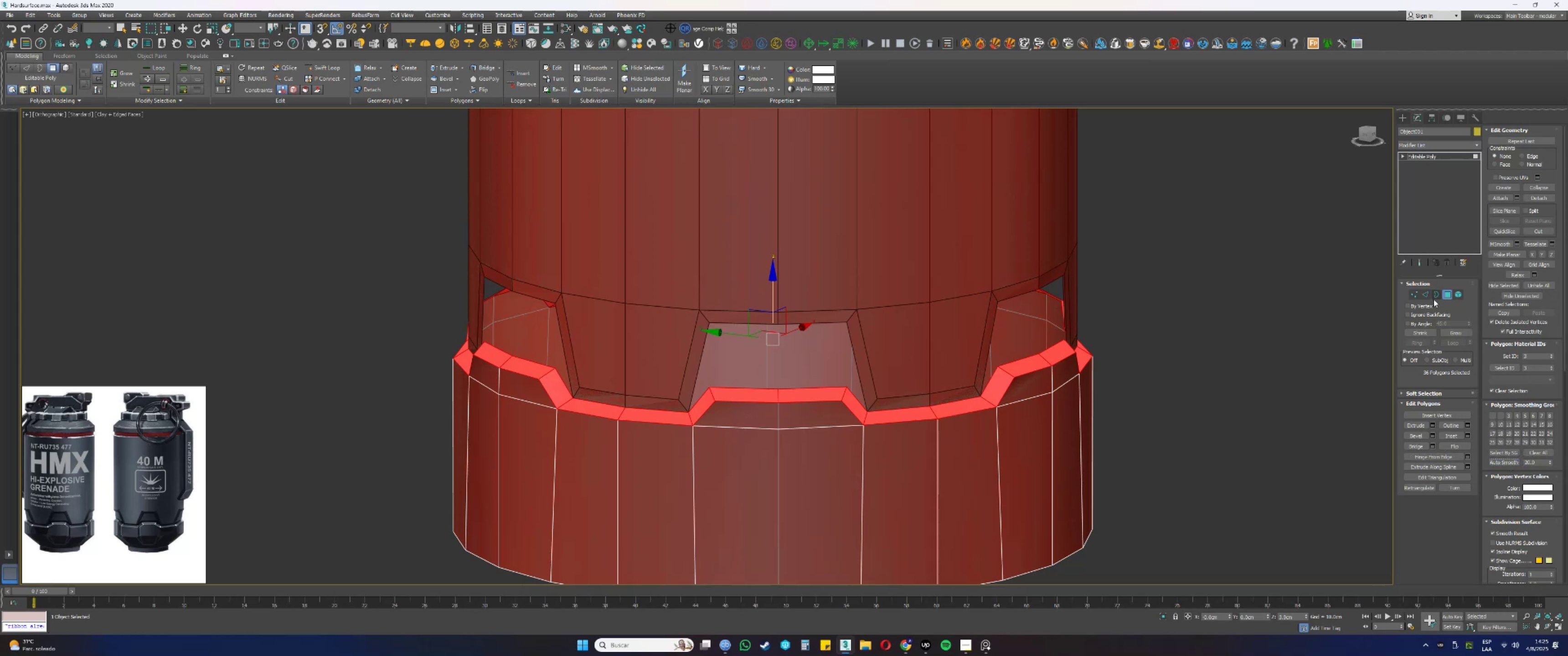 
left_click([1451, 292])
 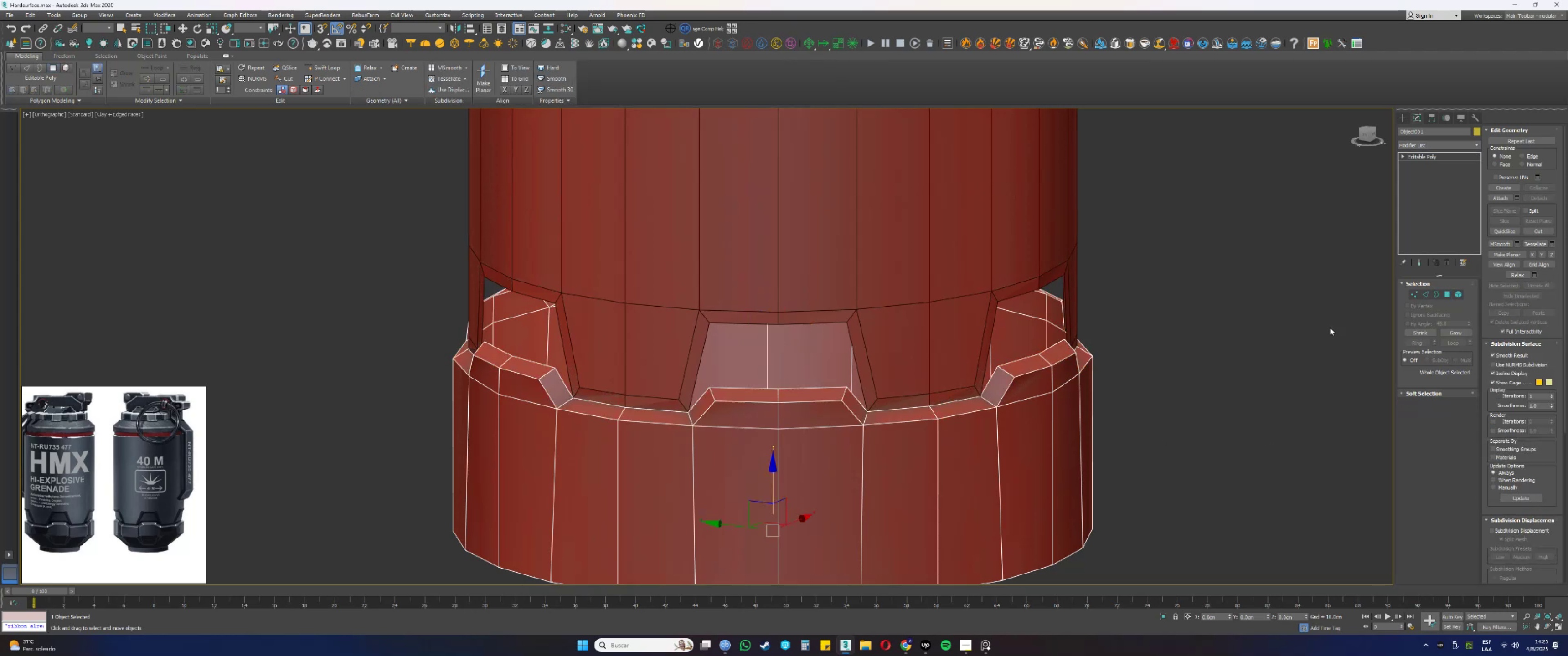 
key(F3)
 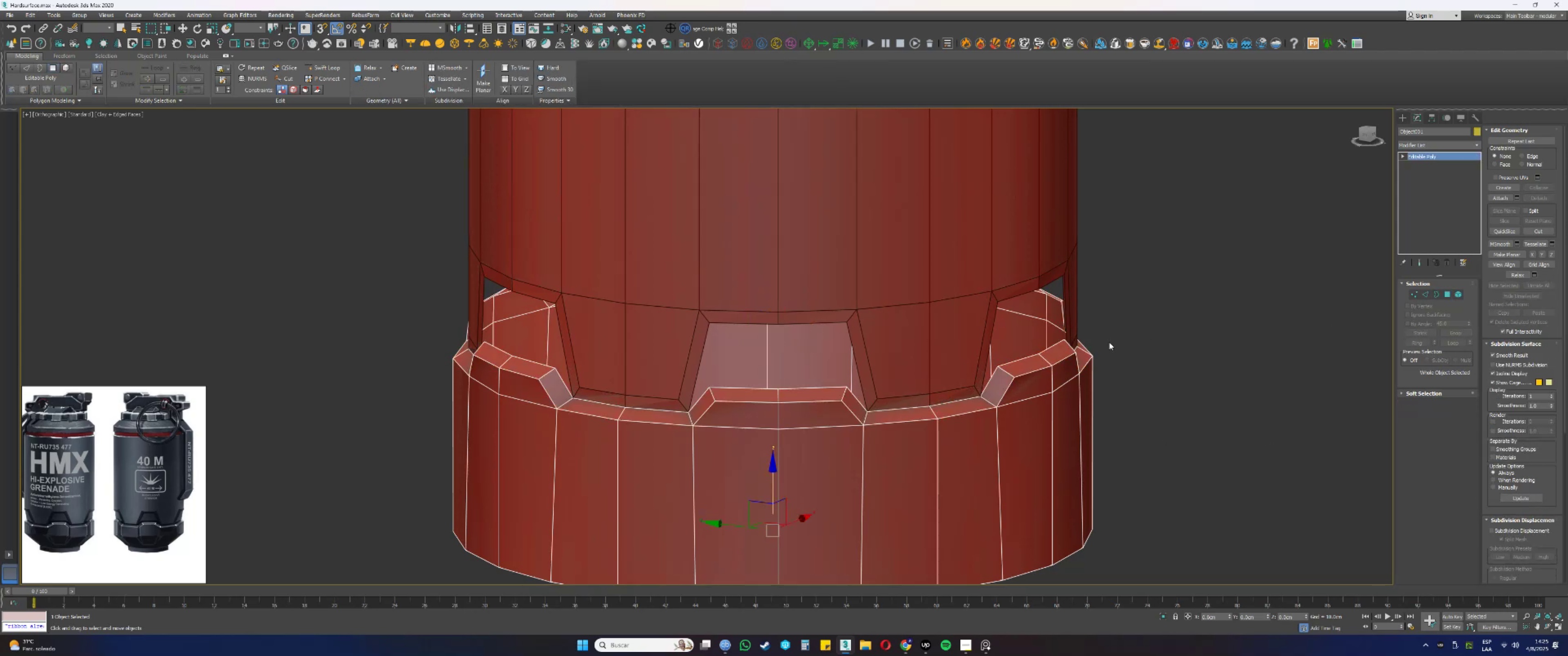 
key(F3)
 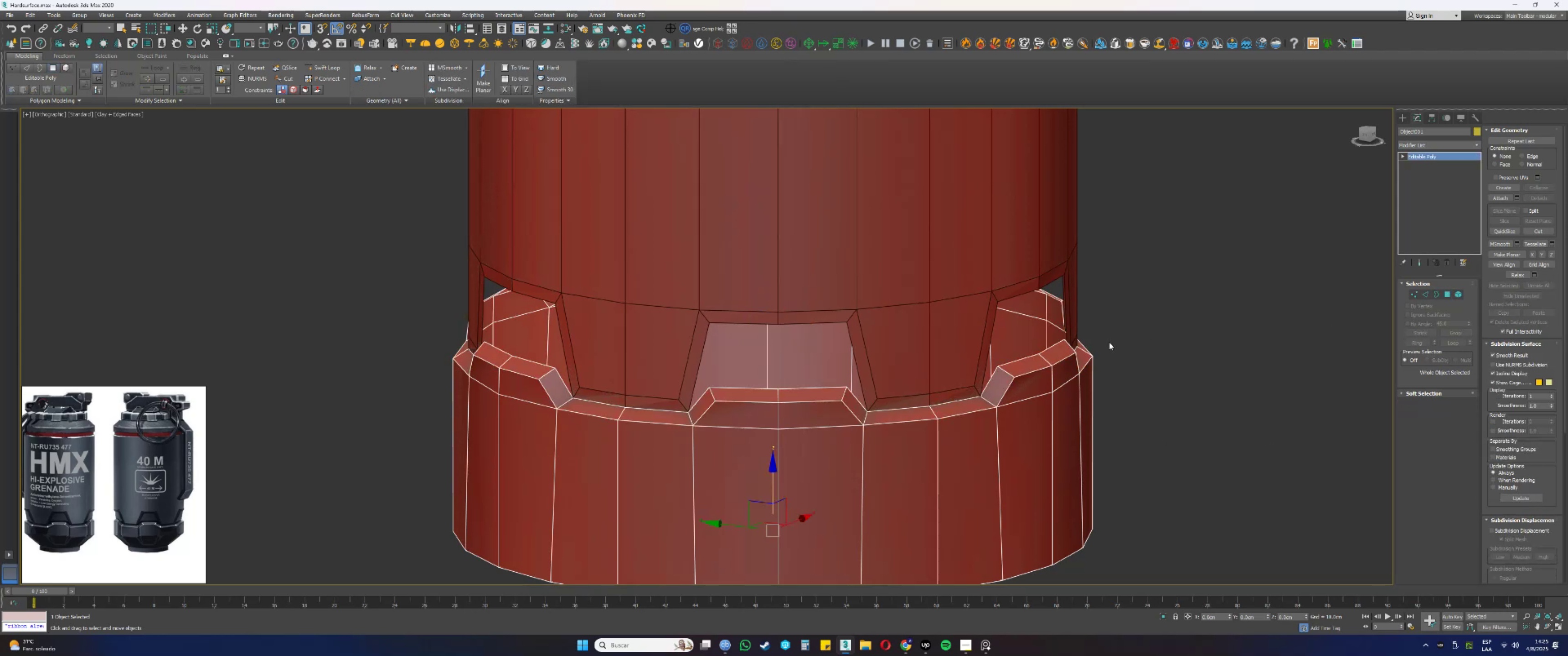 
key(F4)
 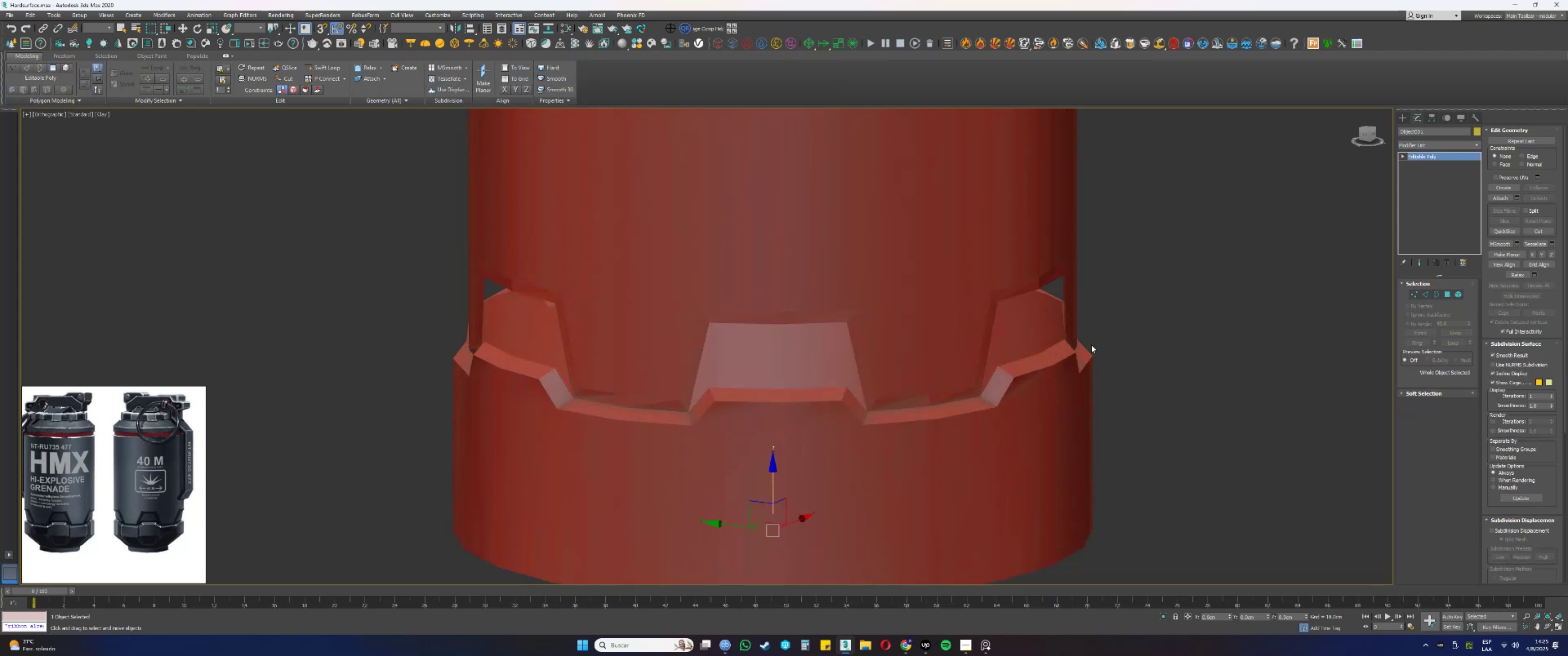 
scroll: coordinate [959, 362], scroll_direction: down, amount: 1.0
 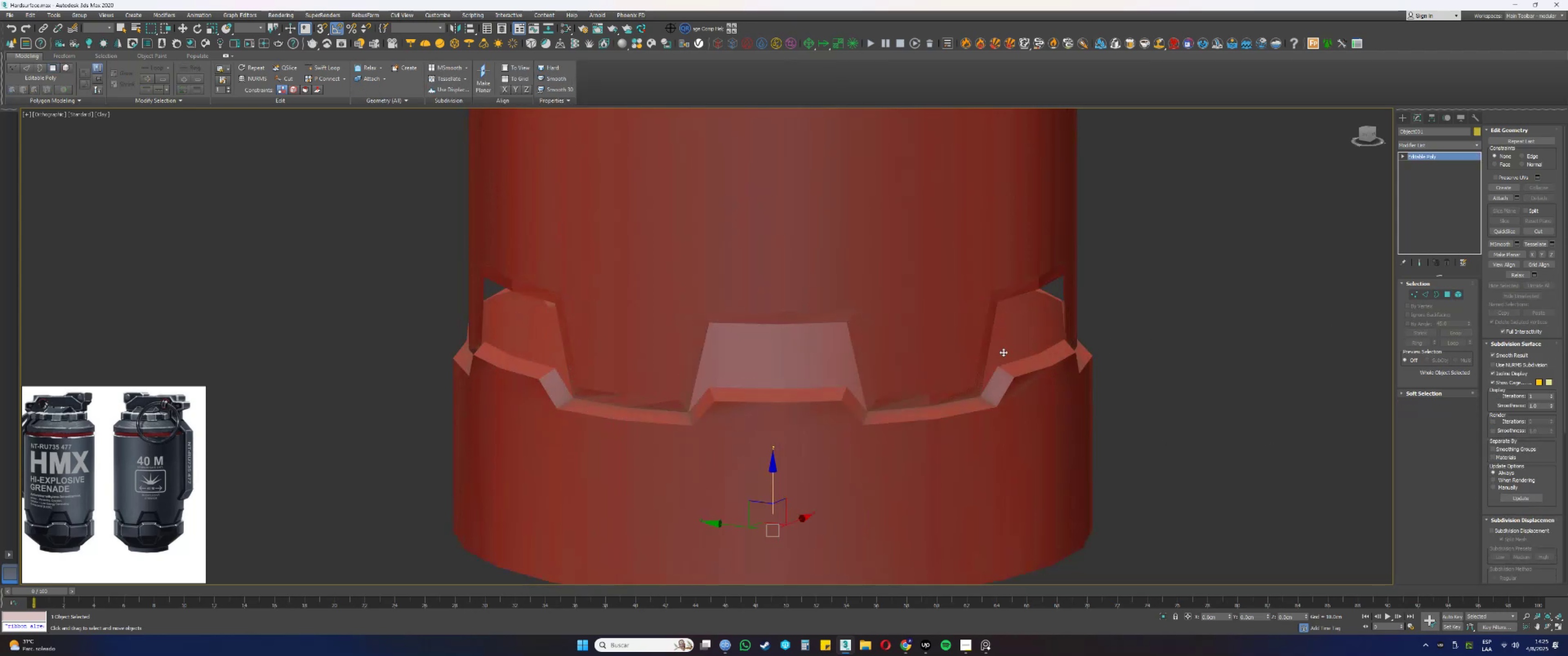 
hold_key(key=AltLeft, duration=0.56)
 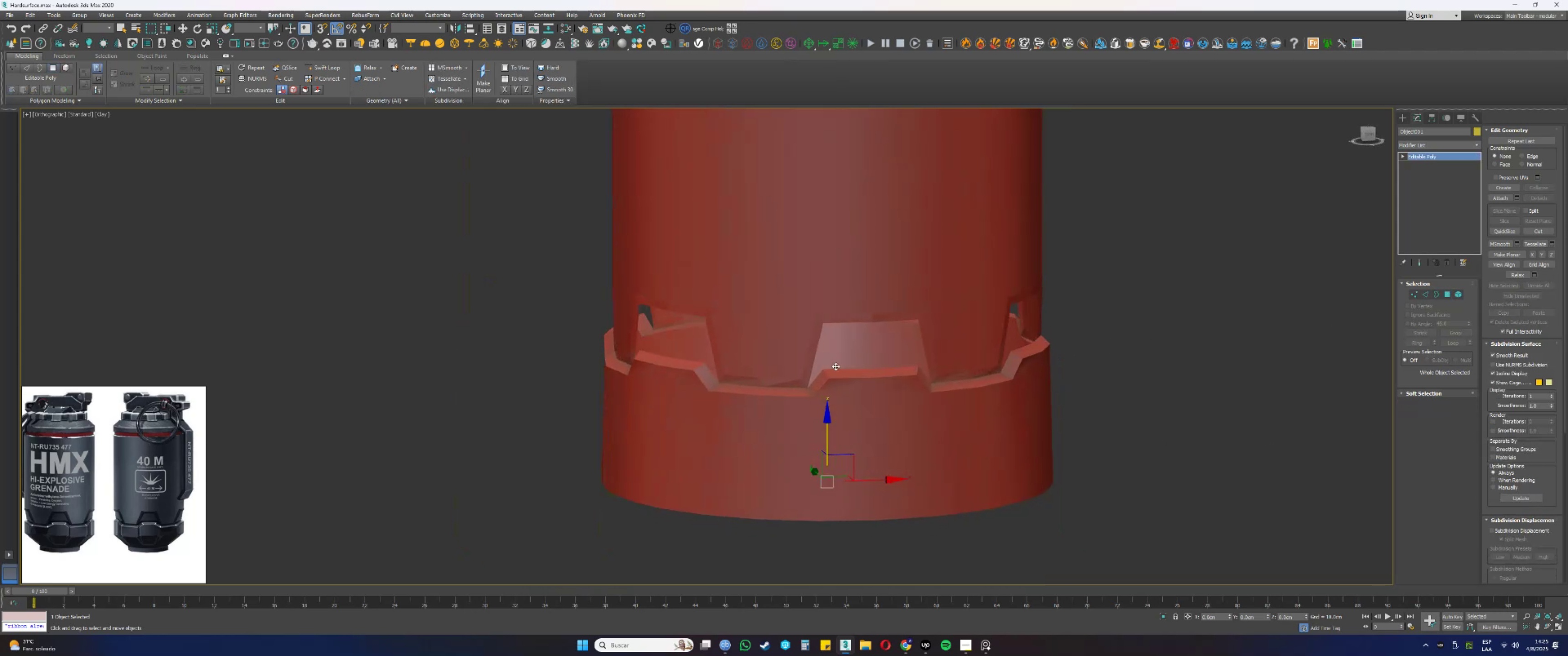 
scroll: coordinate [828, 367], scroll_direction: up, amount: 1.0
 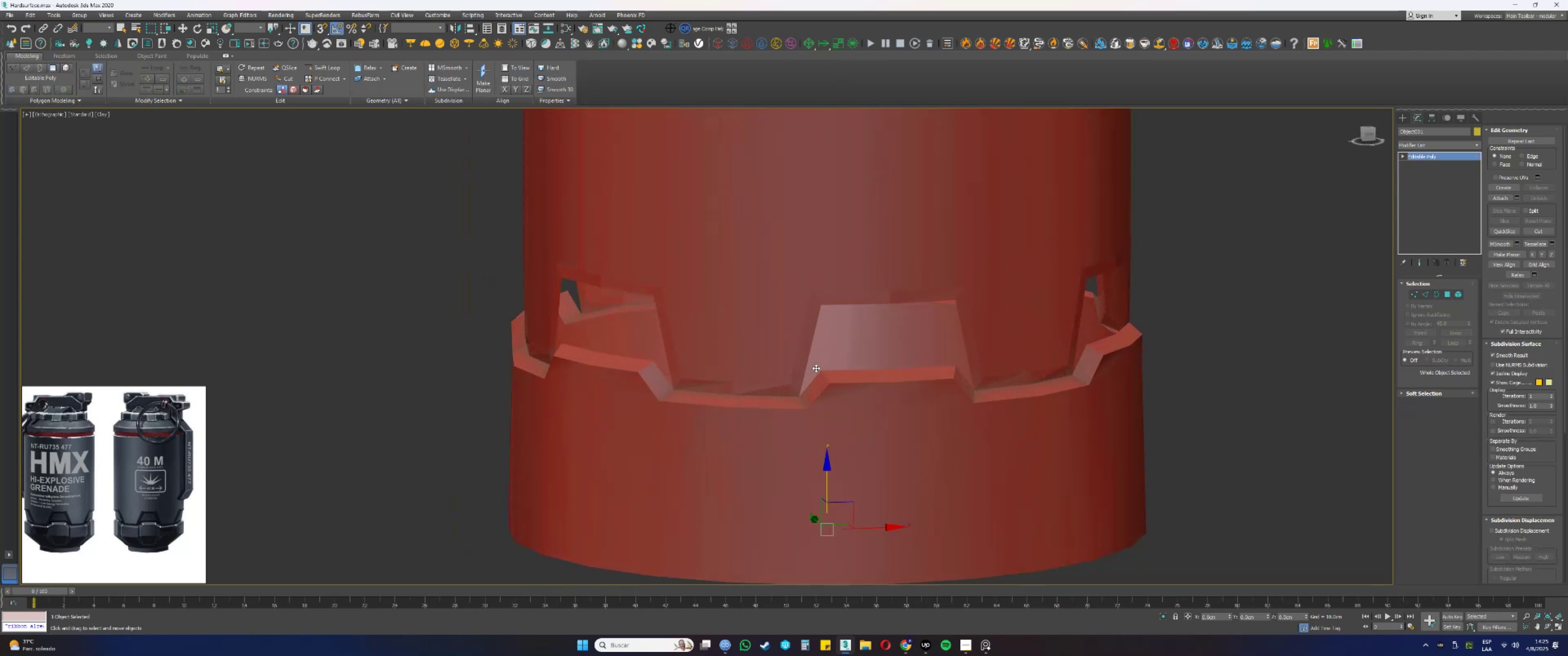 
key(F4)
 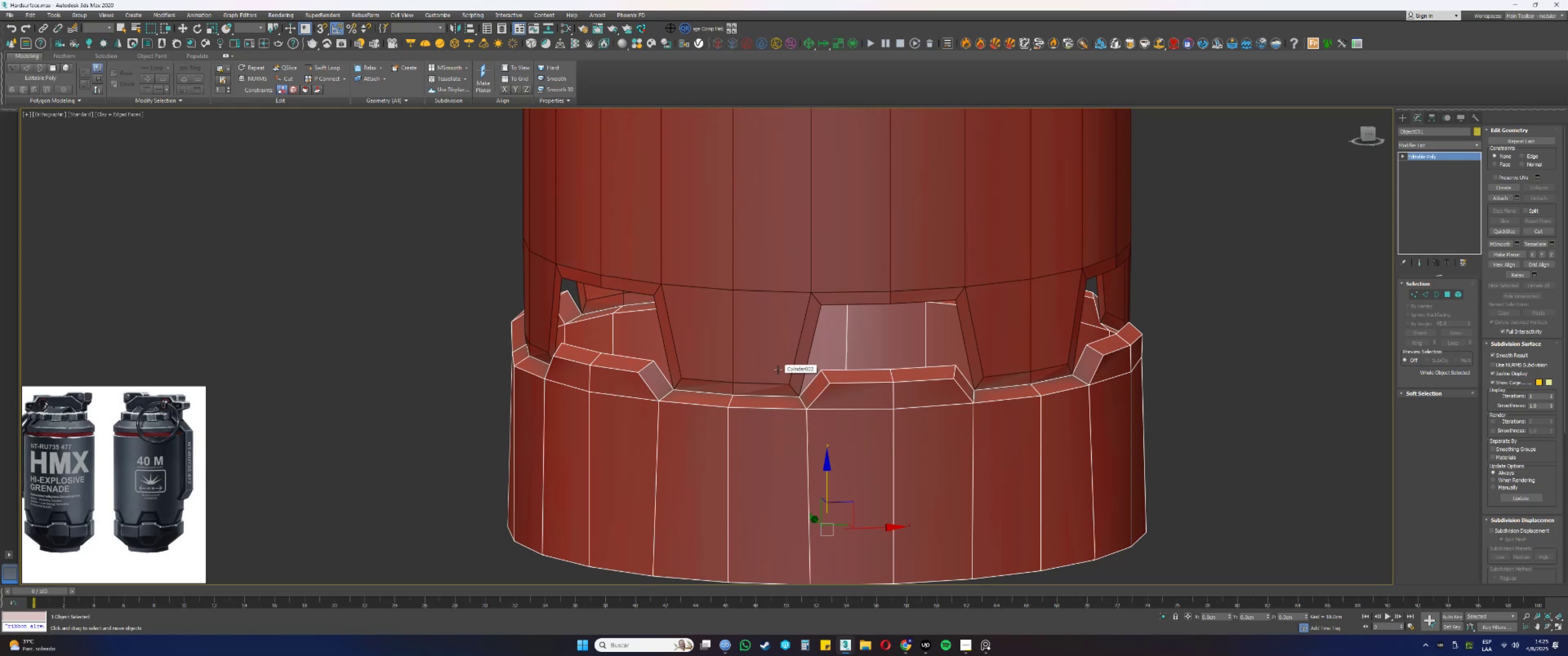 
left_click([778, 370])
 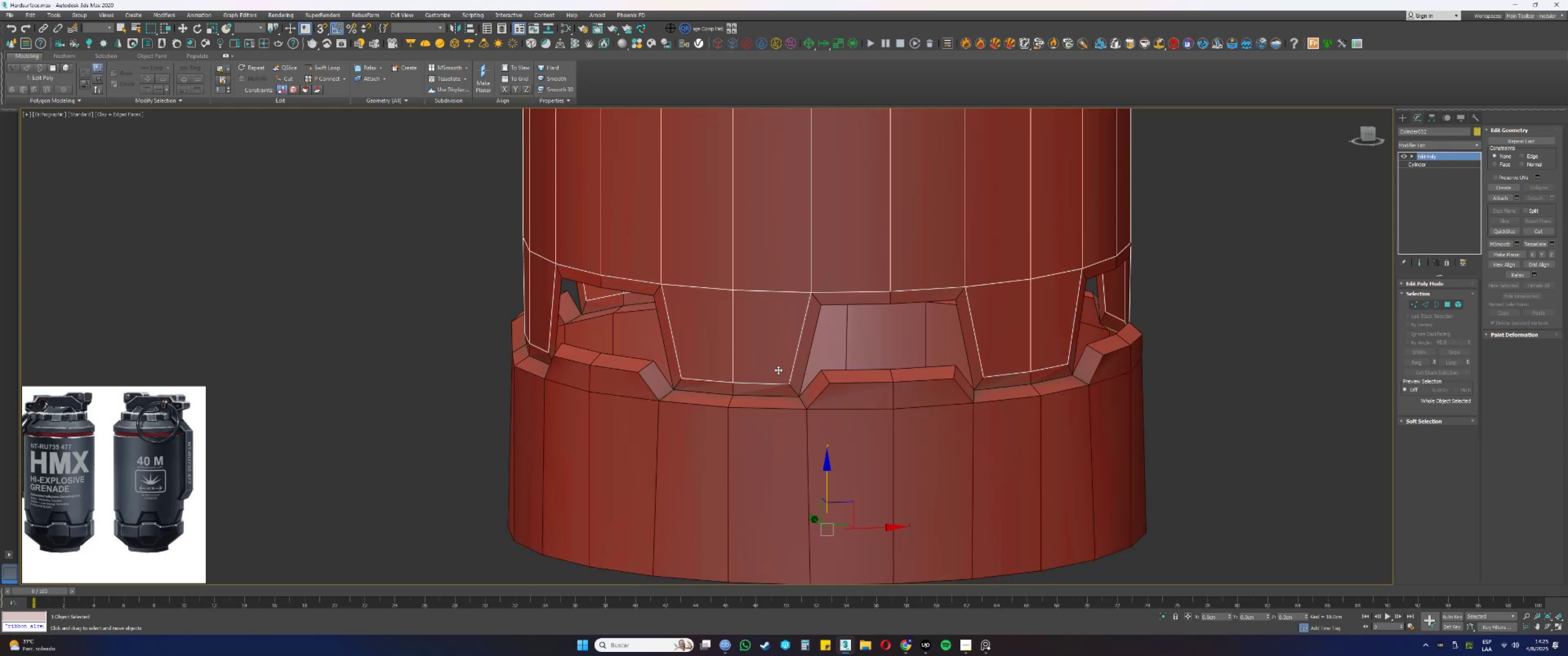 
left_click([1502, 198])
 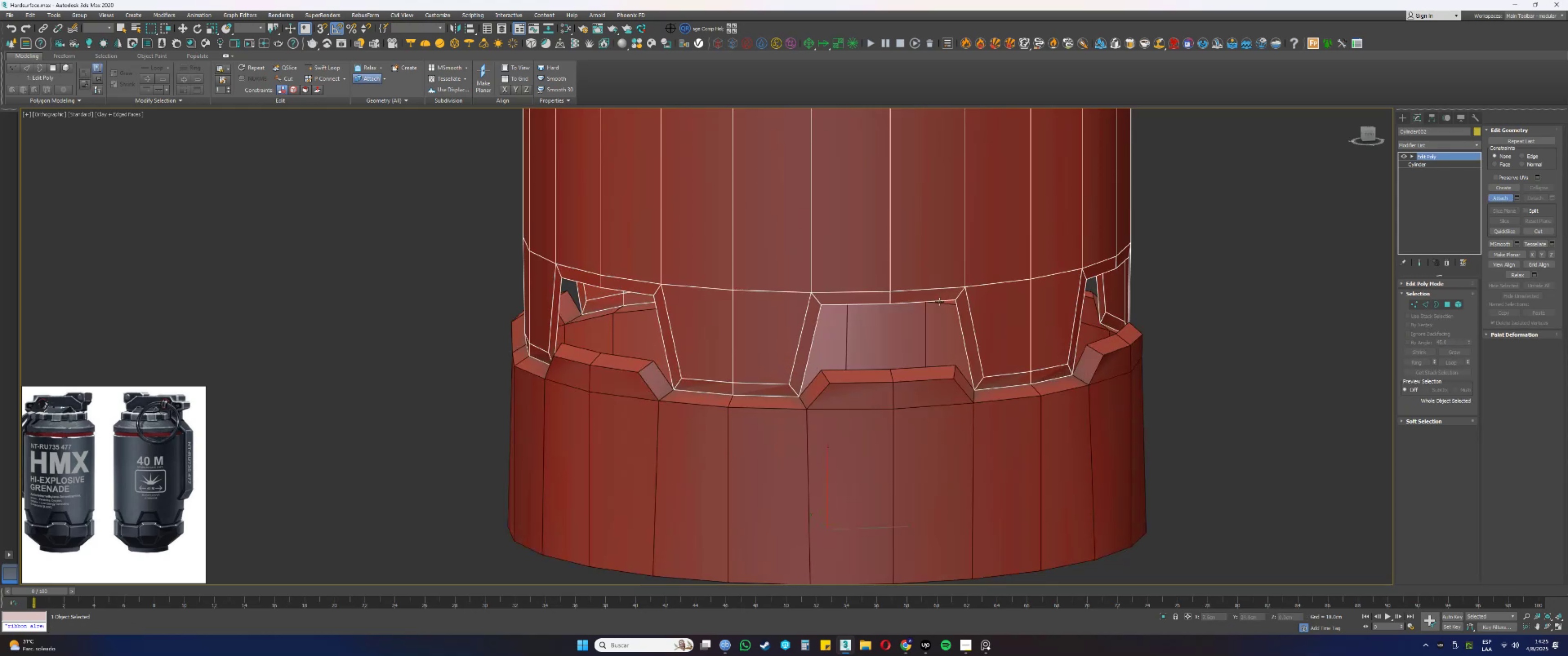 
key(1)
 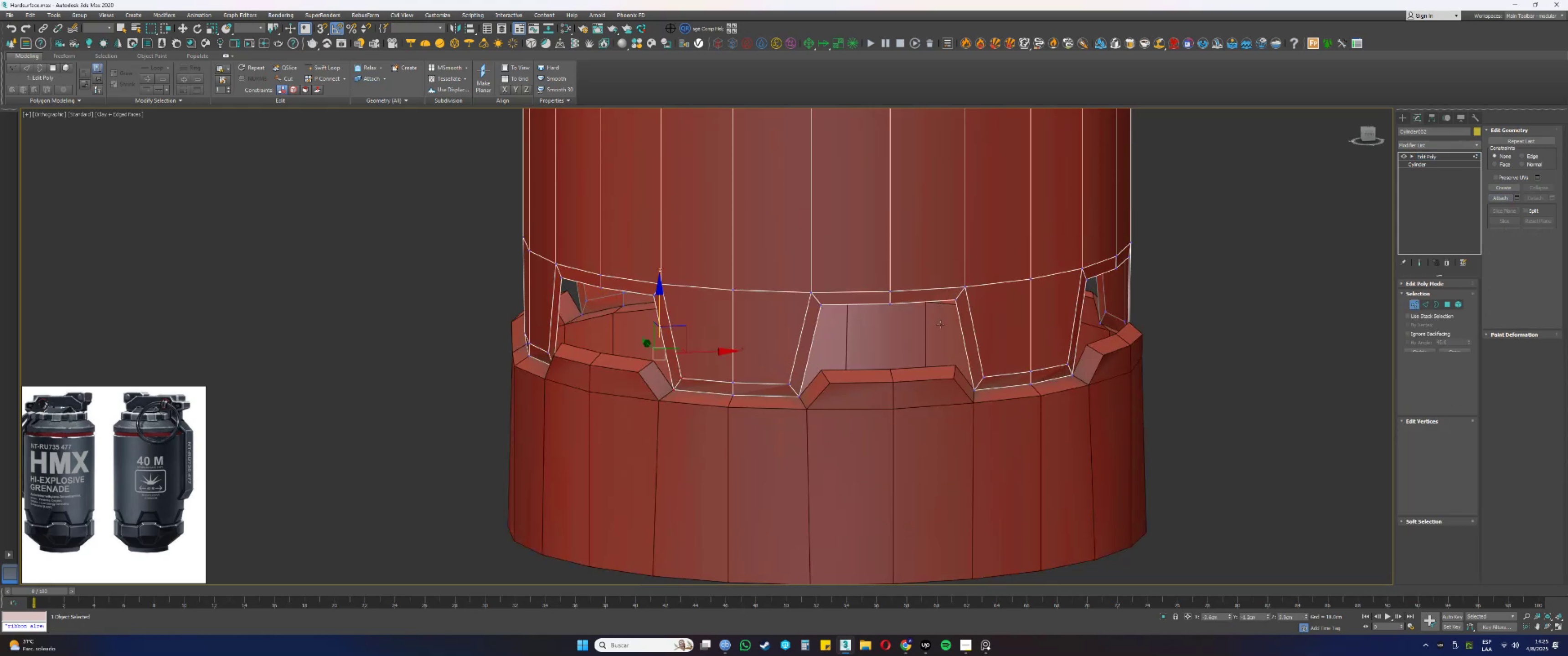 
scroll: coordinate [942, 335], scroll_direction: down, amount: 2.0
 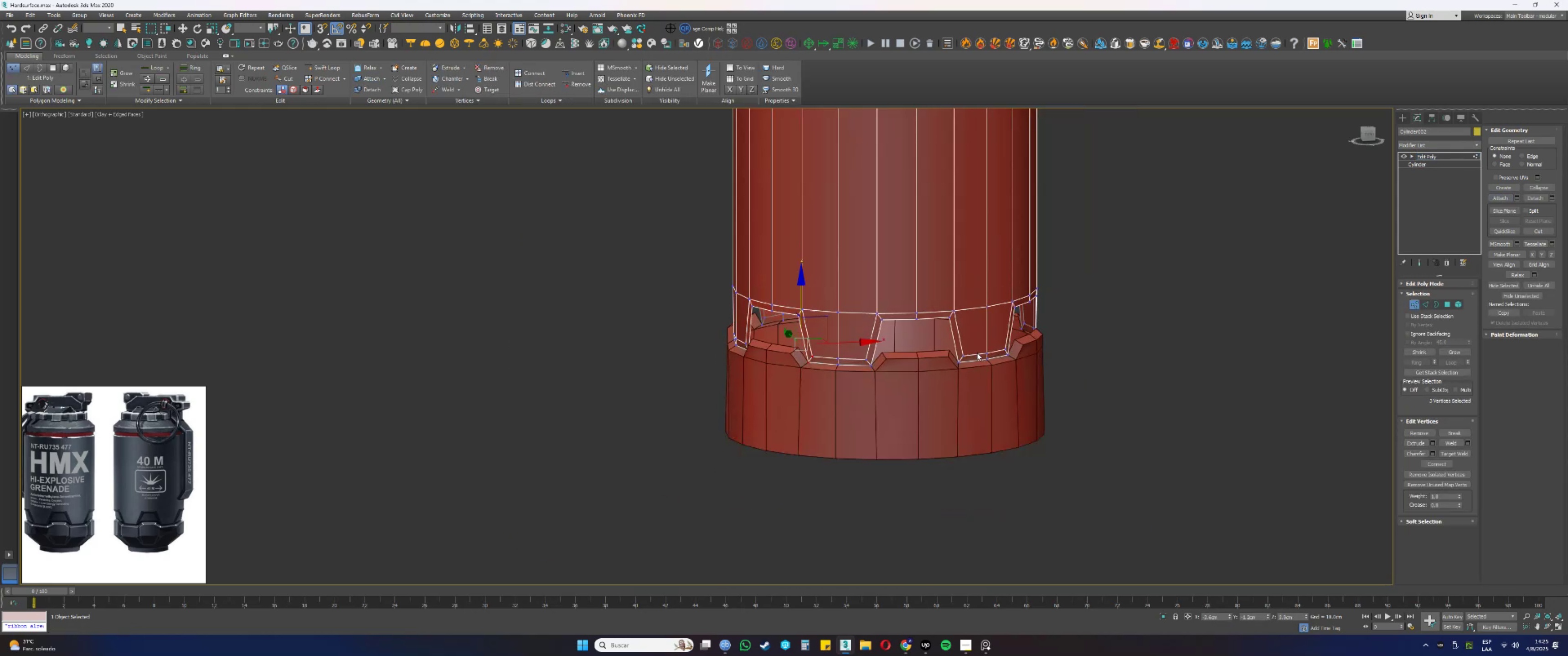 
left_click_drag(start_coordinate=[1242, 497], to_coordinate=[490, 166])
 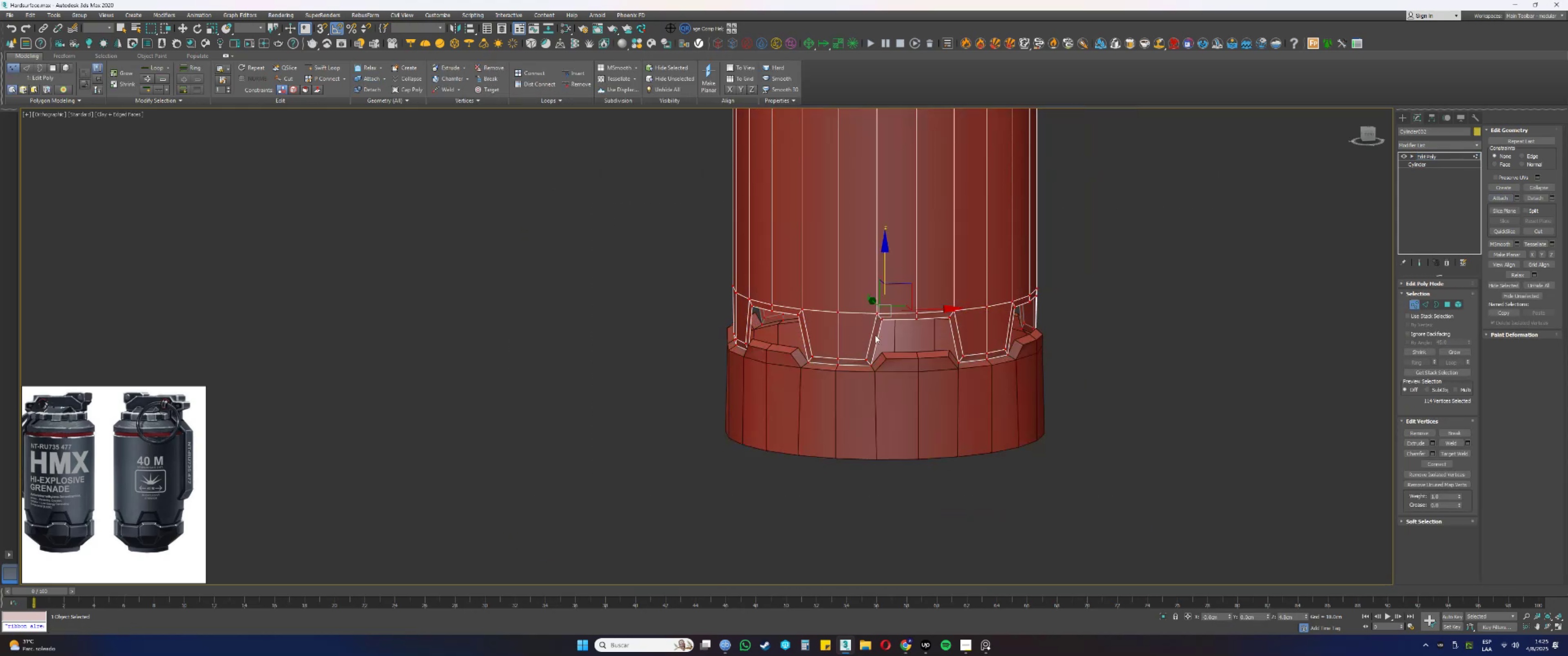 
key(F3)
 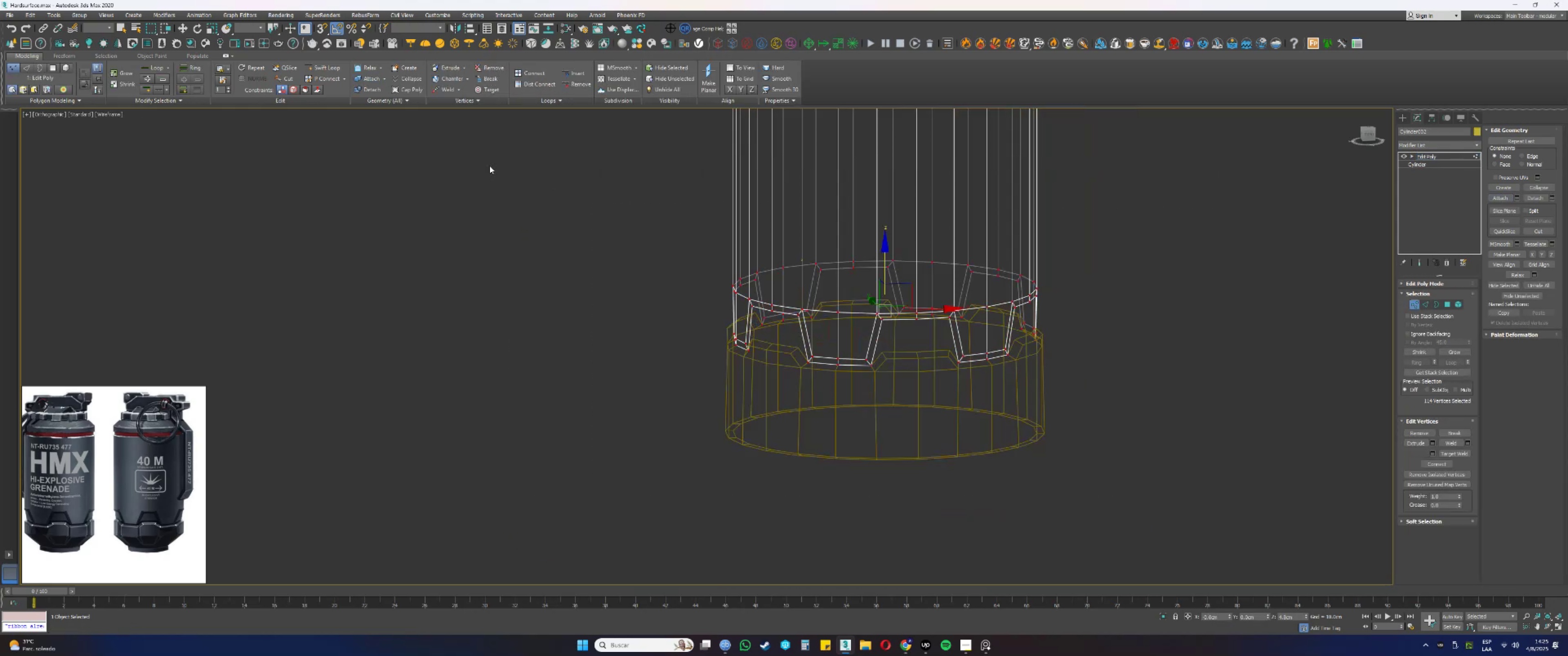 
key(F3)
 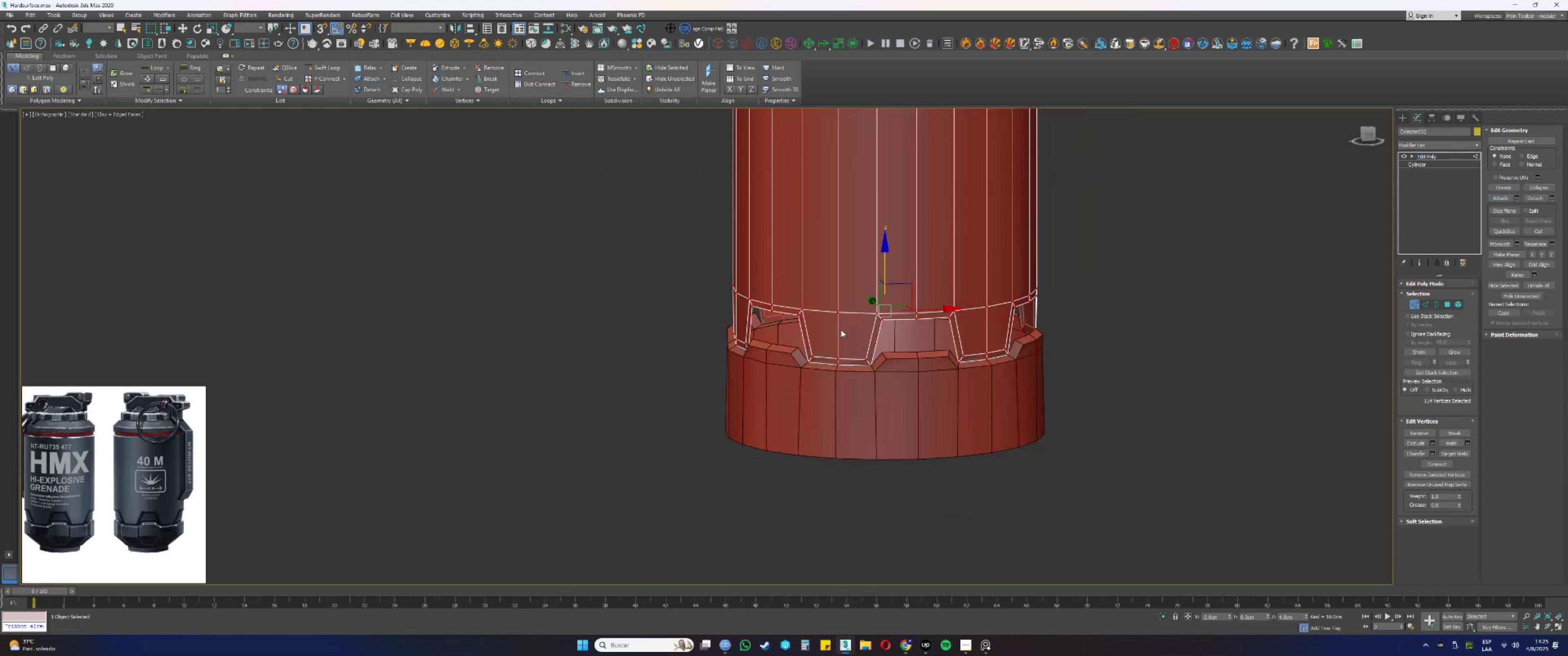 
scroll: coordinate [876, 335], scroll_direction: up, amount: 1.0
 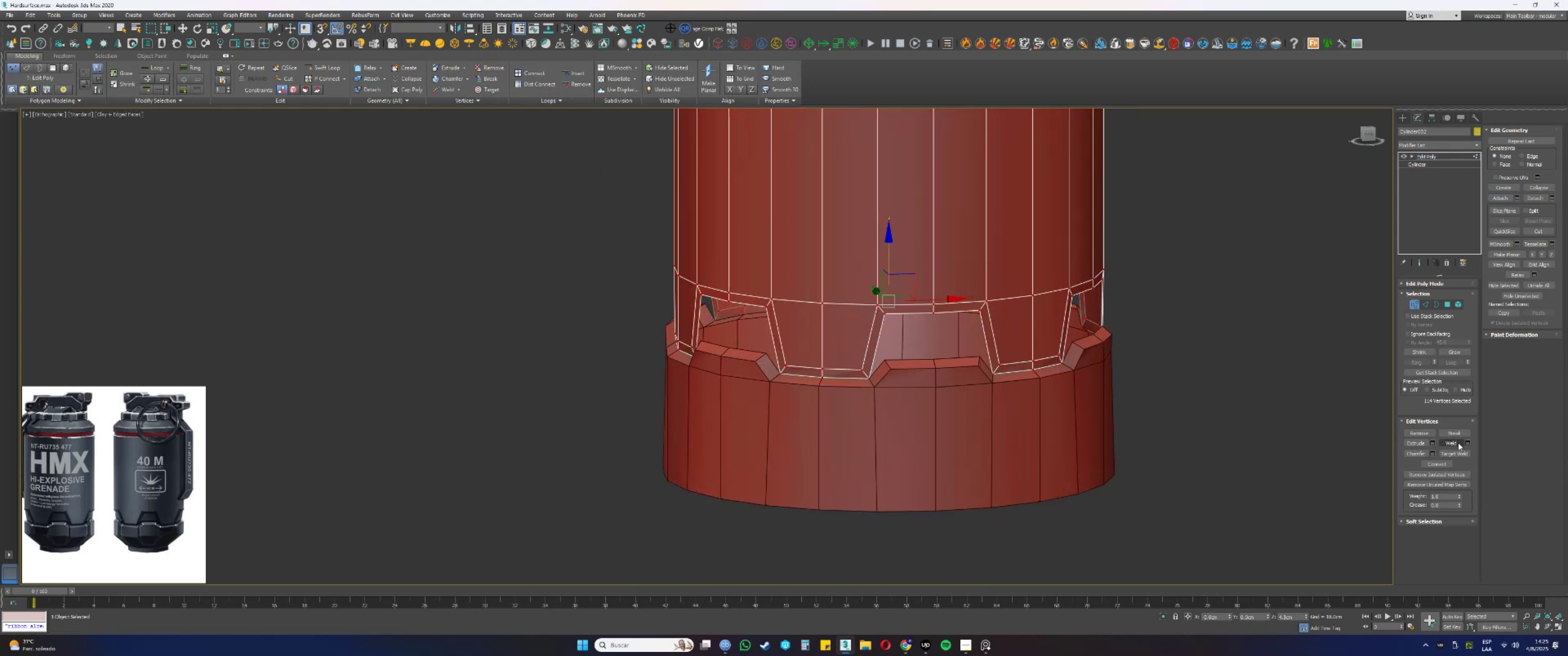 
left_click([1468, 442])
 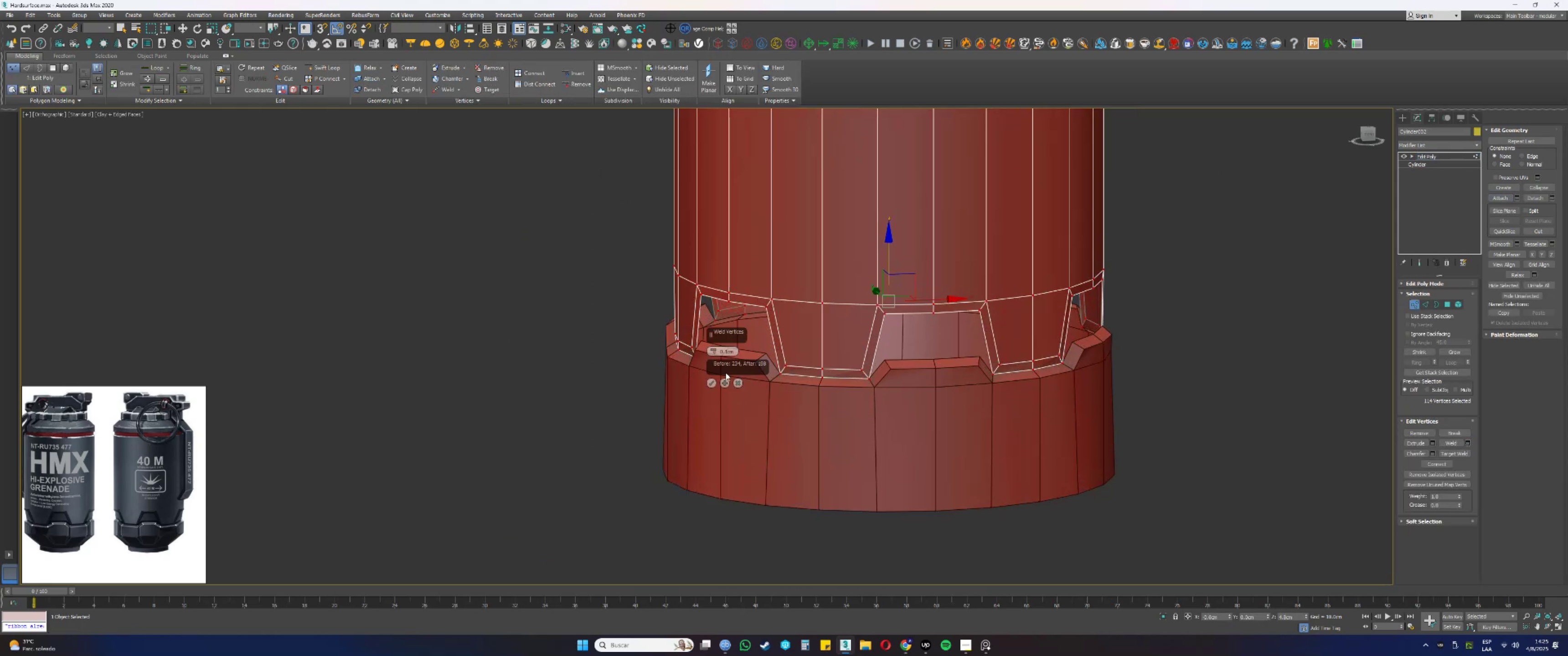 
left_click([710, 382])
 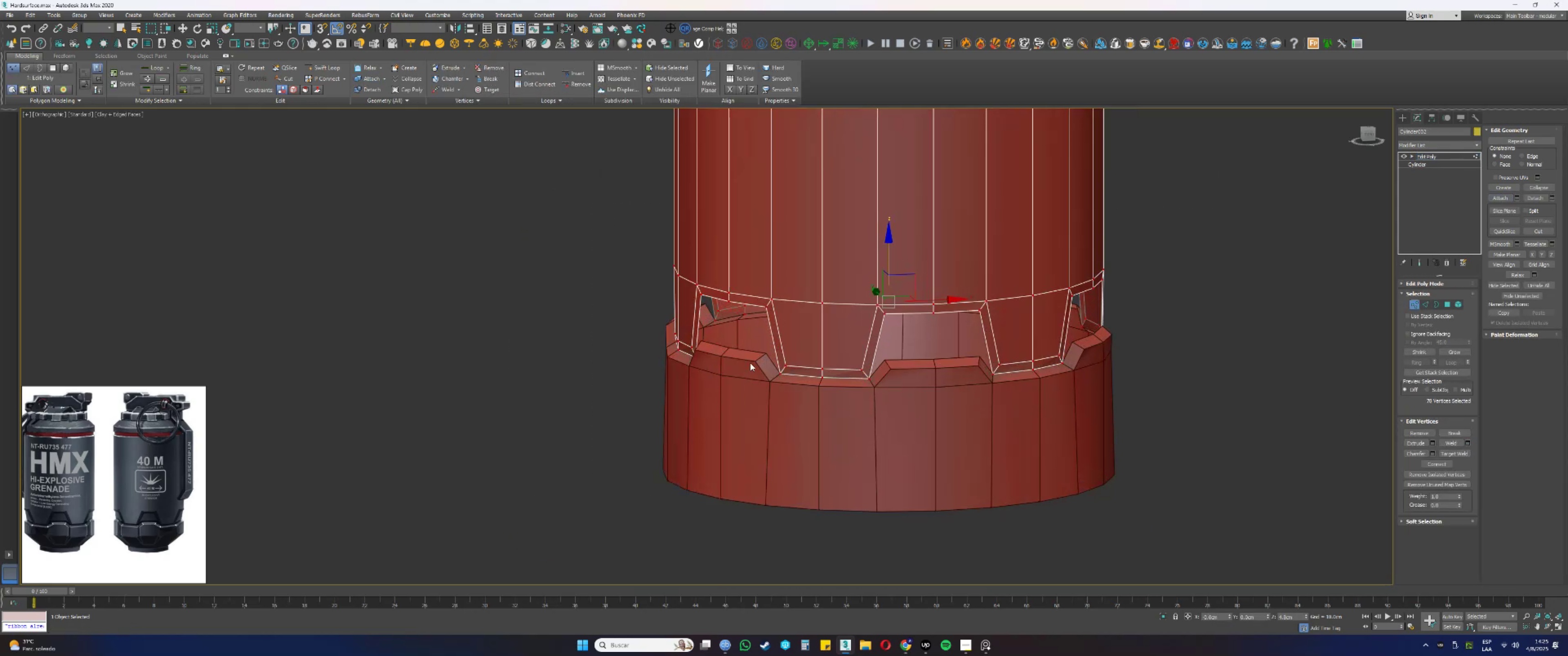 
scroll: coordinate [771, 355], scroll_direction: up, amount: 1.0
 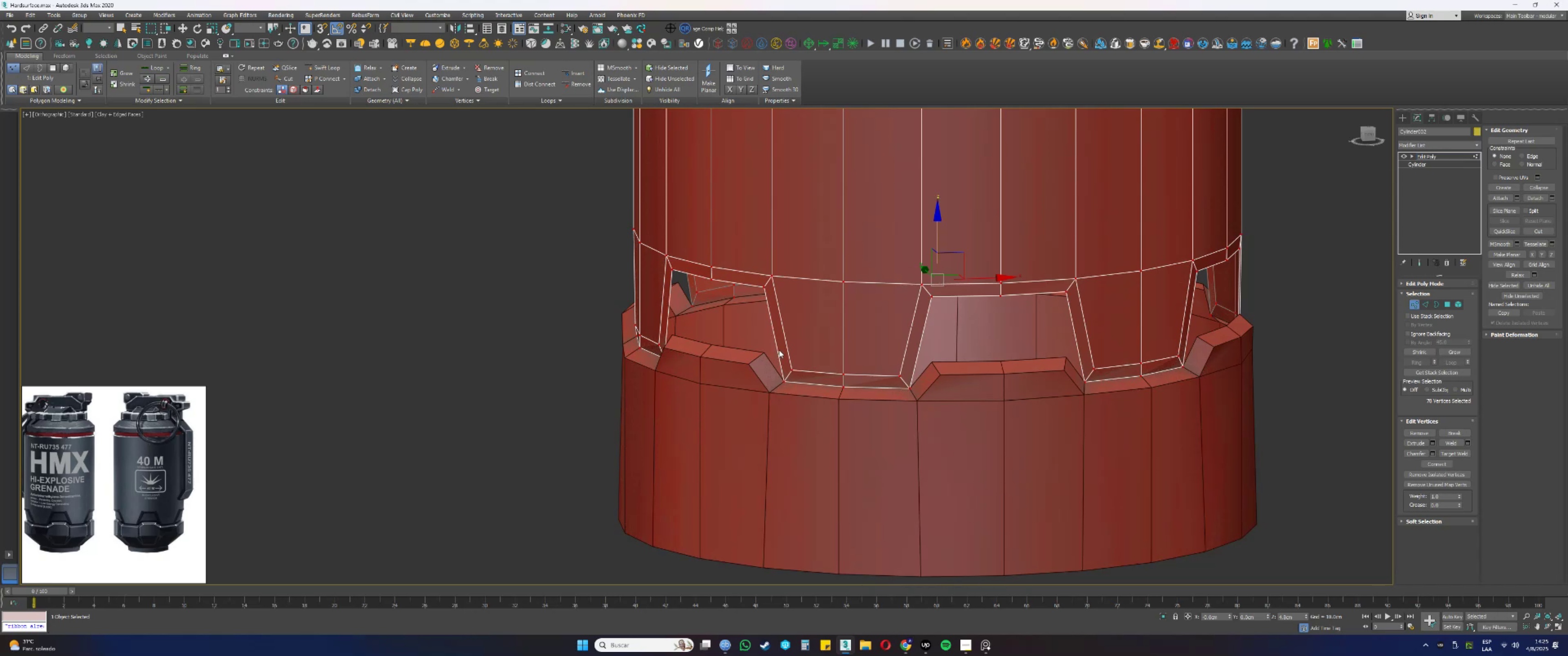 
key(Control+Z)
 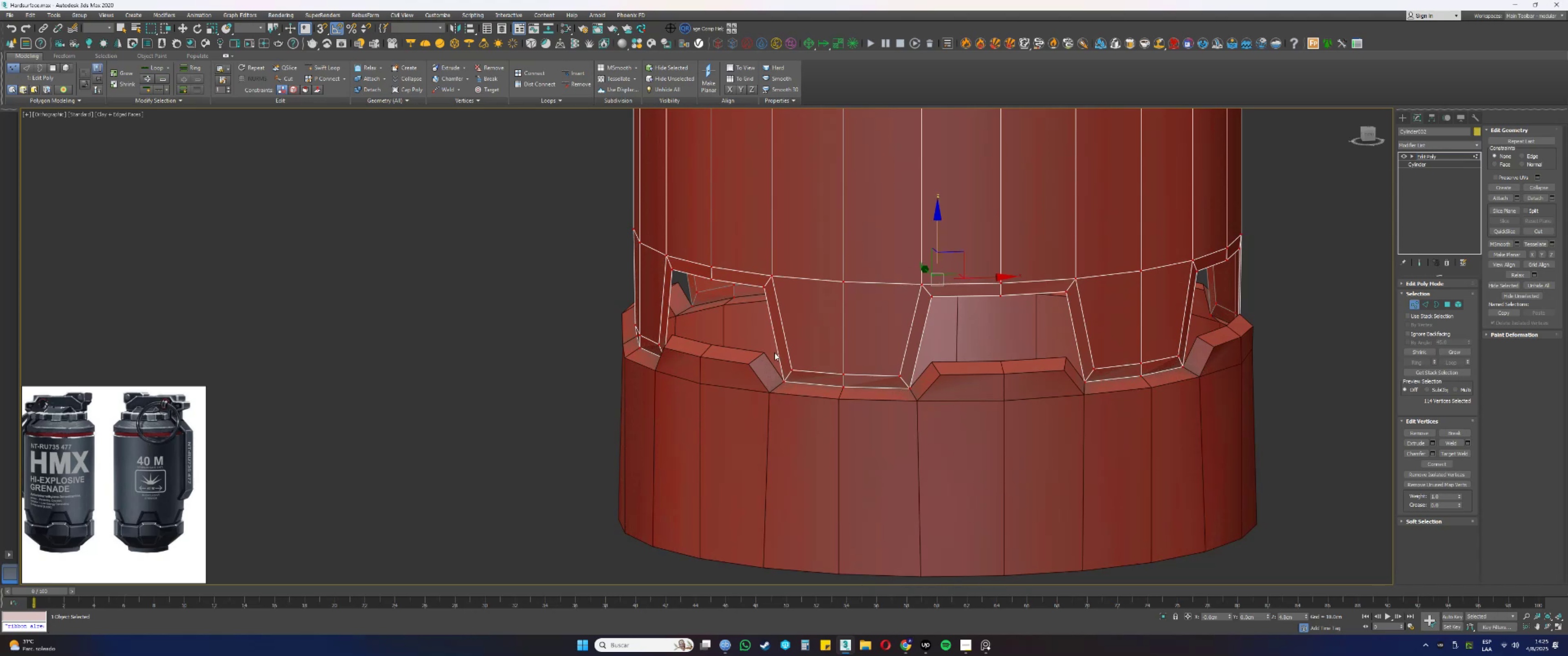 
key(Control+ControlLeft)
 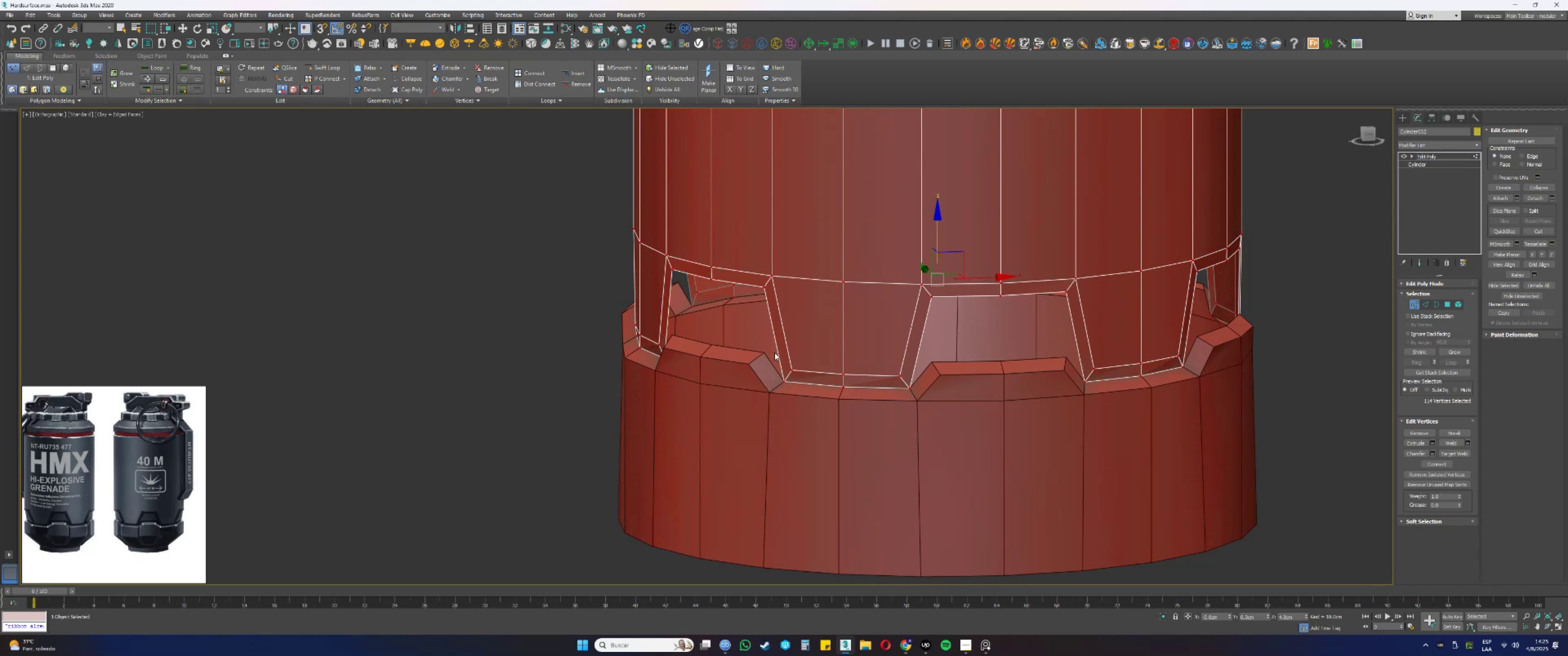 
key(Control+Z)
 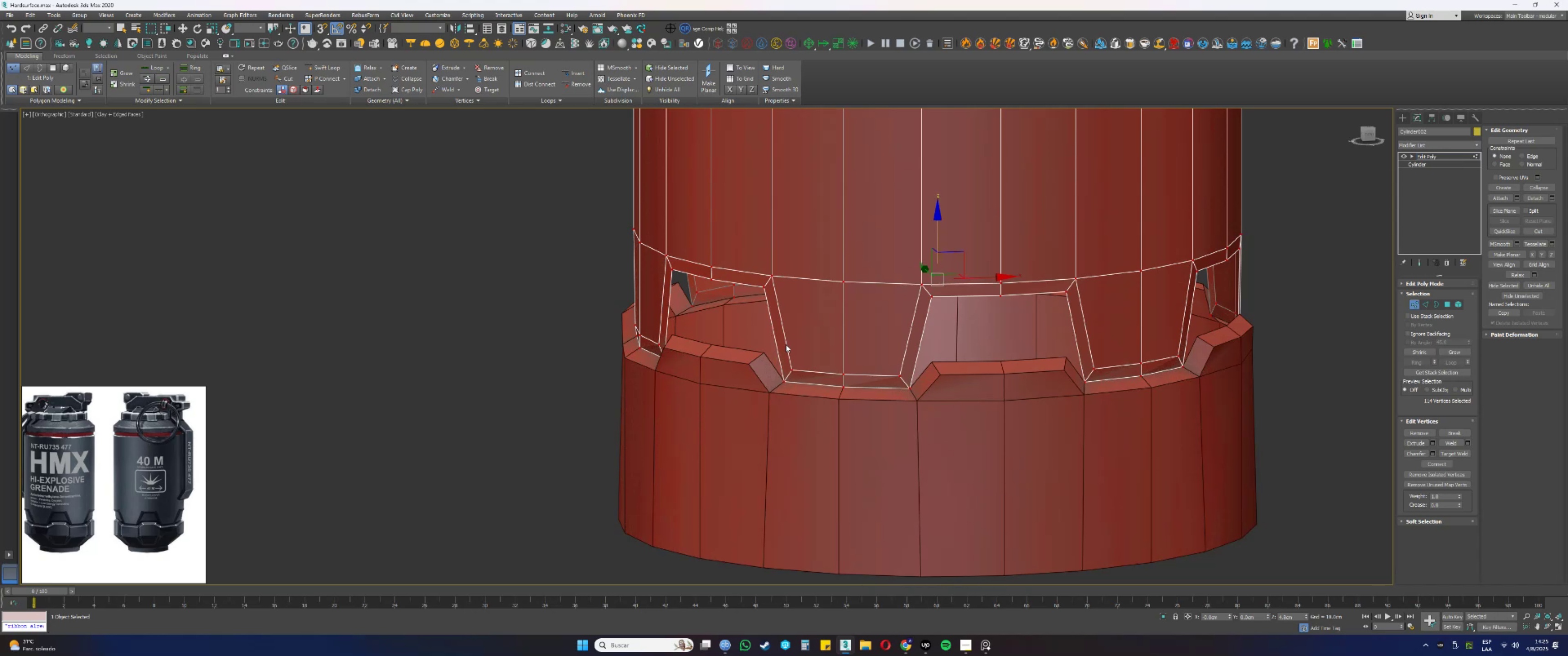 
key(Control+ControlLeft)
 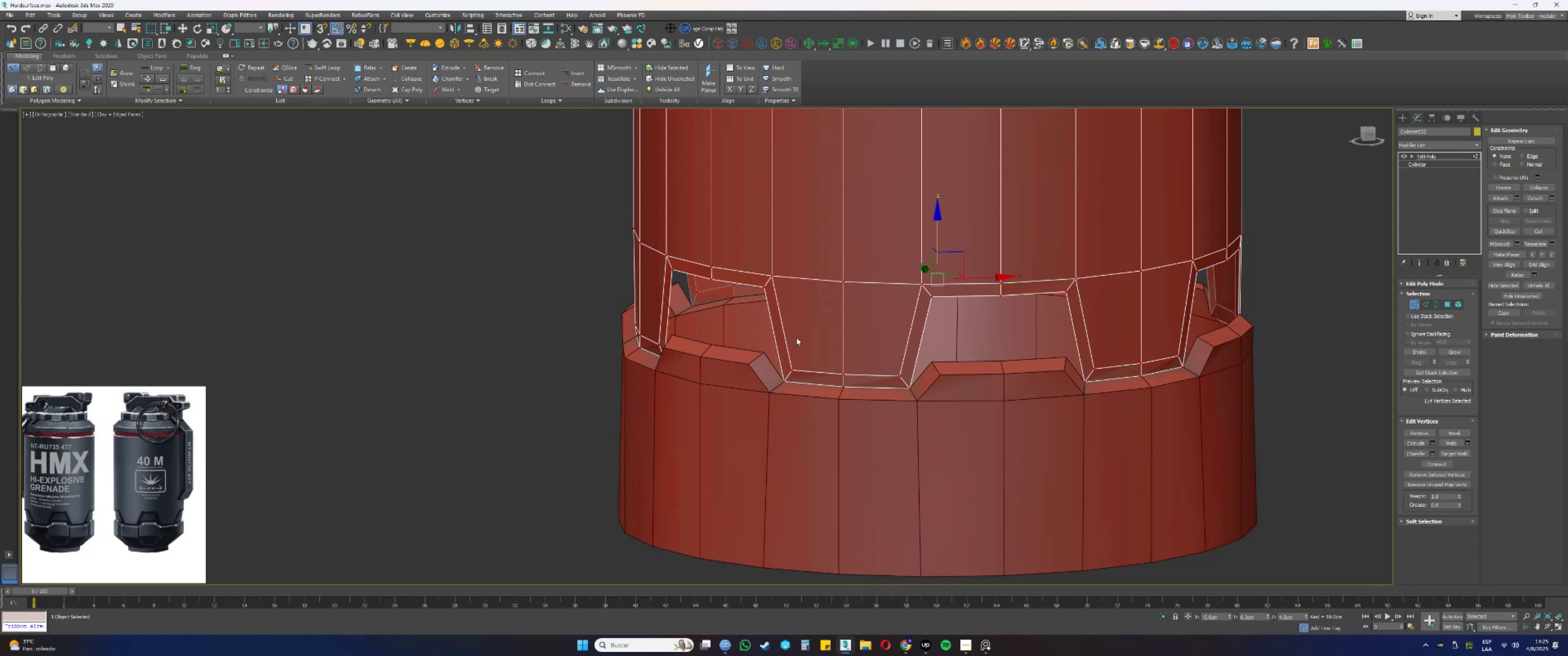 
key(Control+Z)
 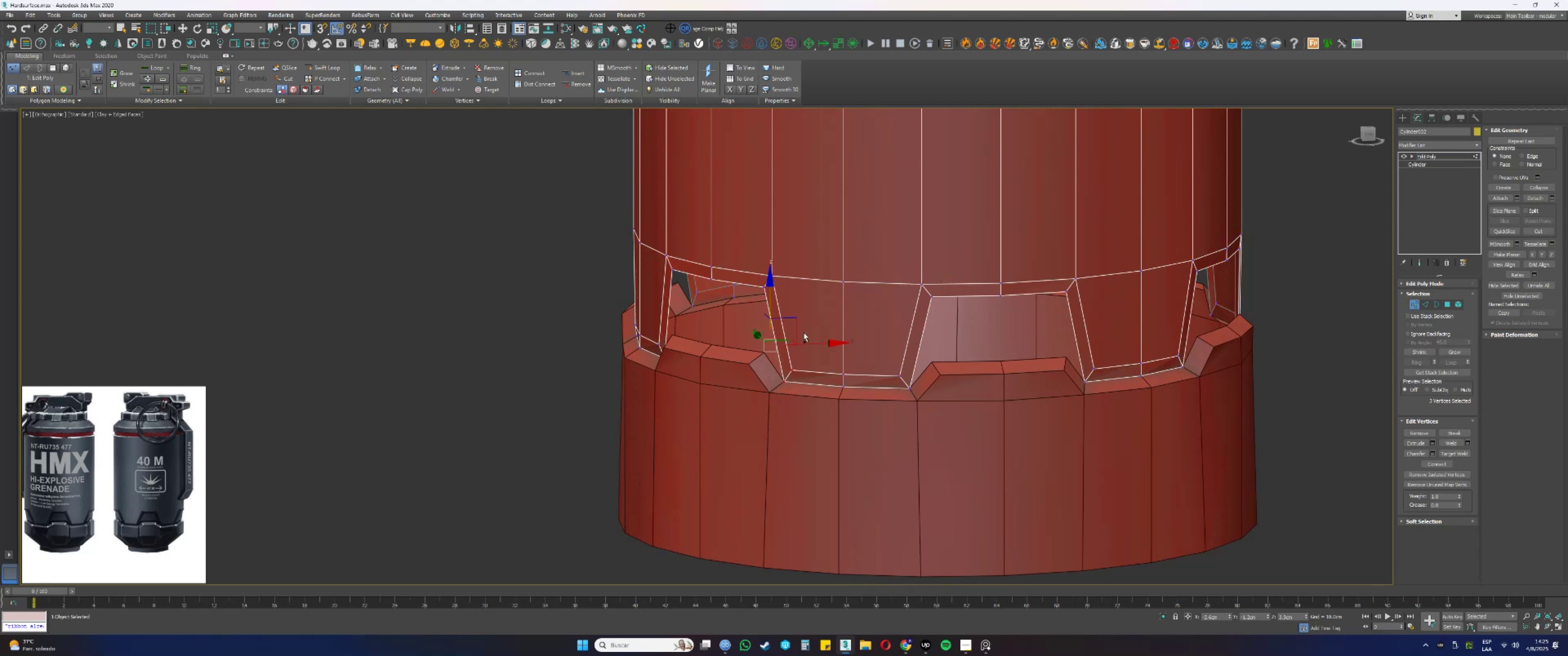 
key(Control+Z)
 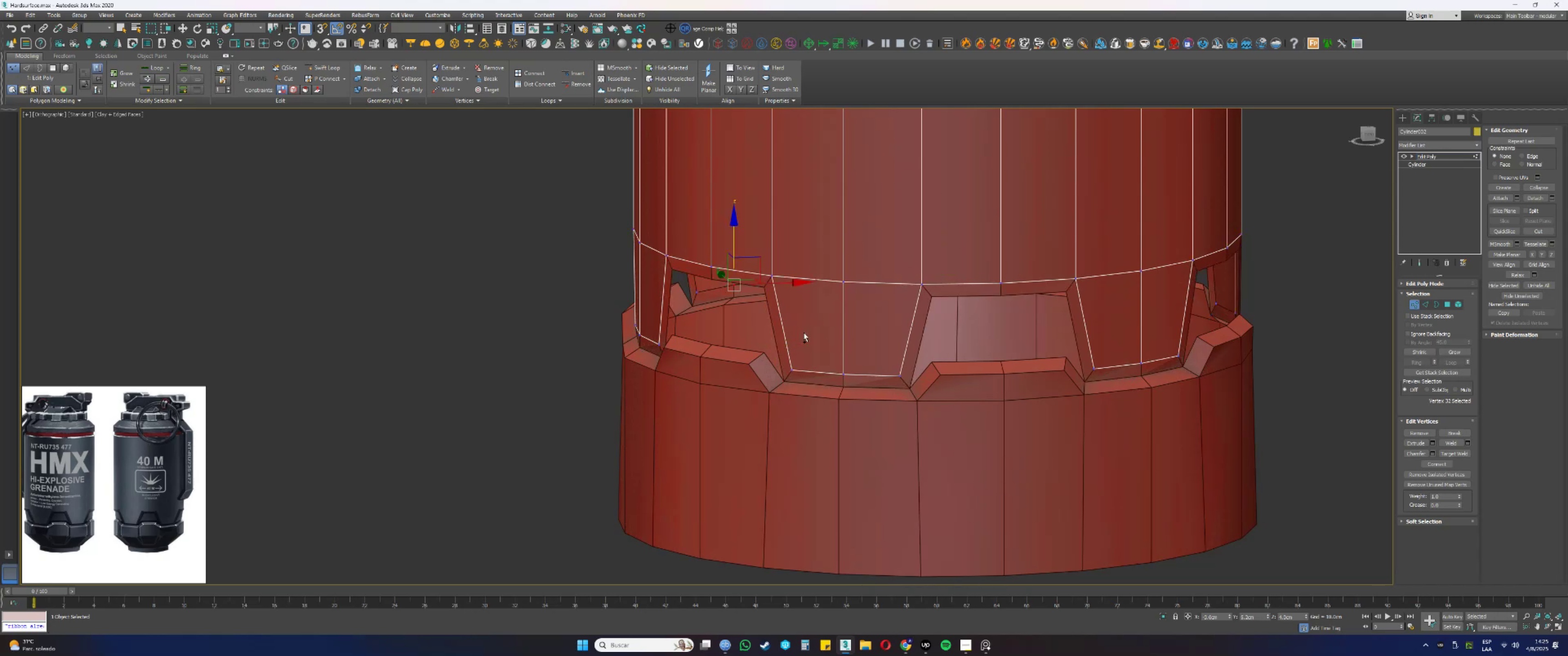 
scroll: coordinate [814, 362], scroll_direction: down, amount: 2.0
 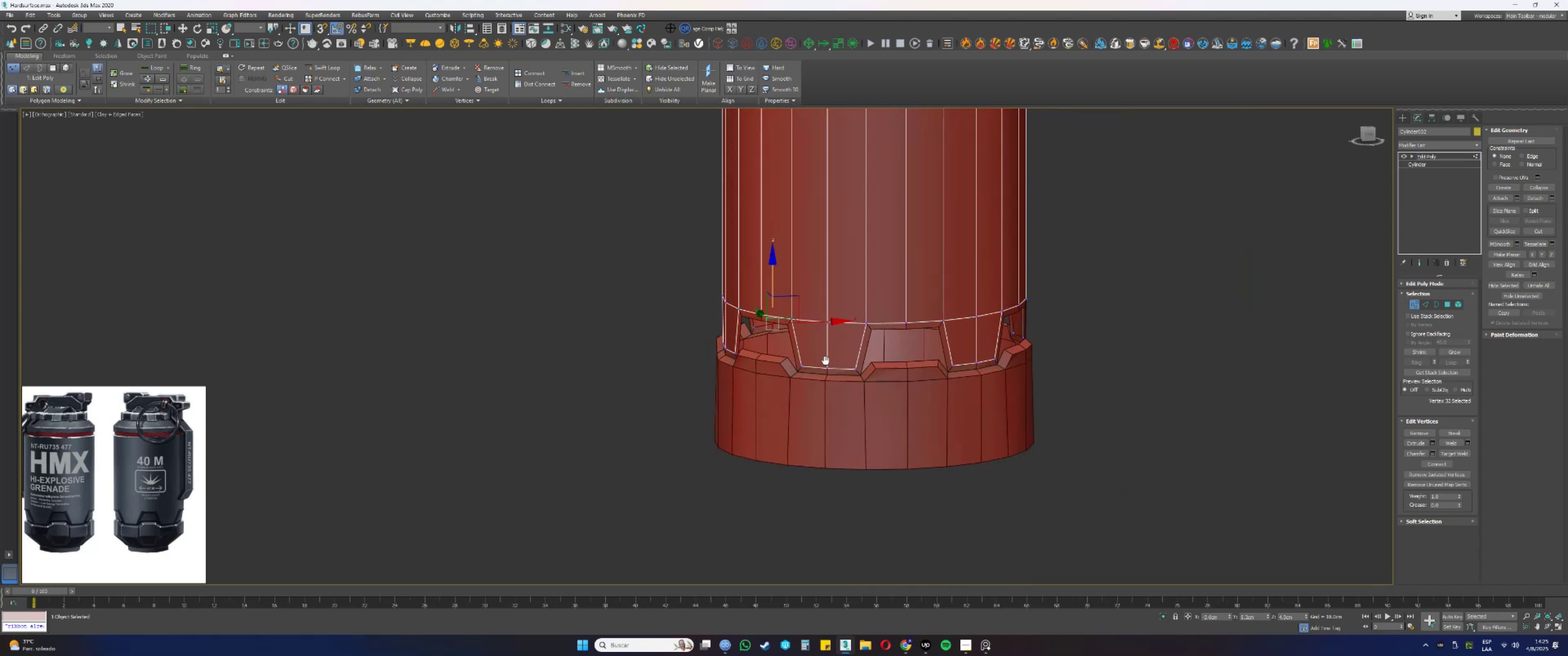 
hold_key(key=AltLeft, duration=0.31)
 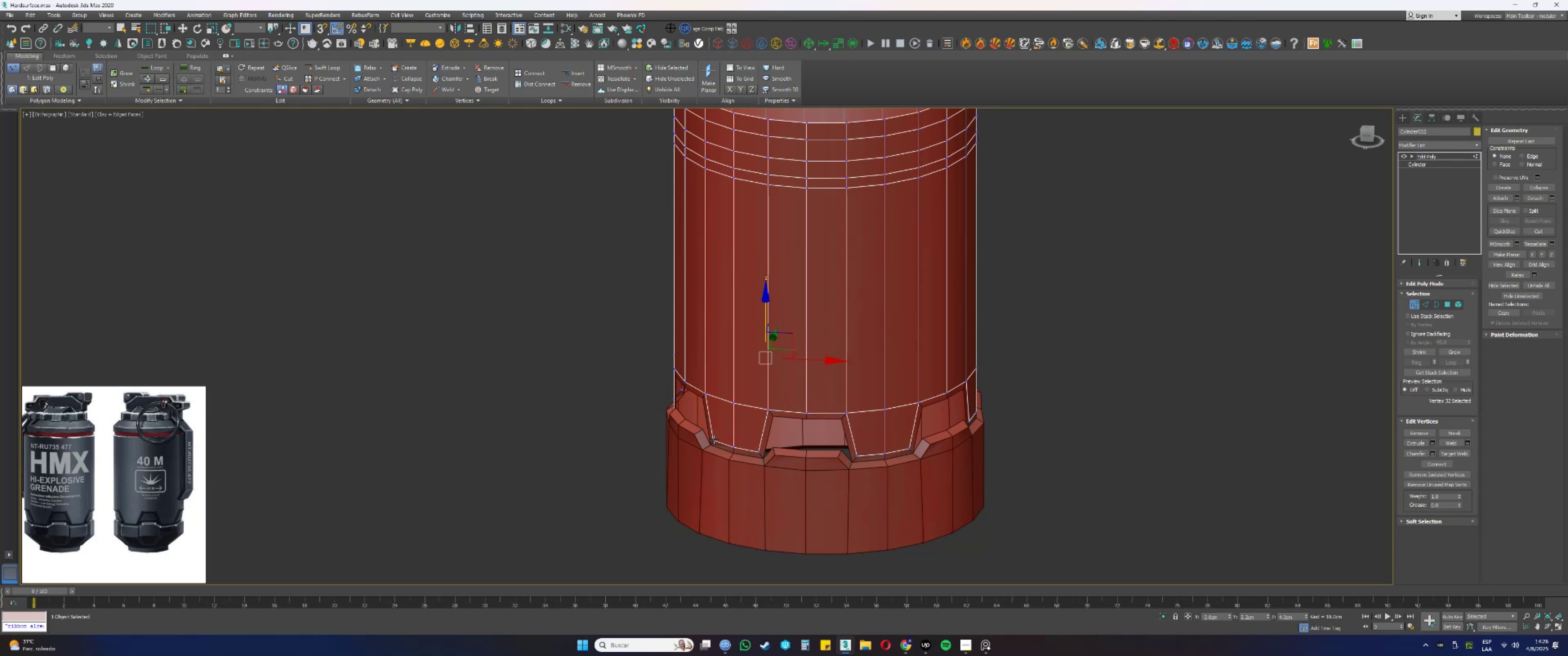 
wait(58.12)
 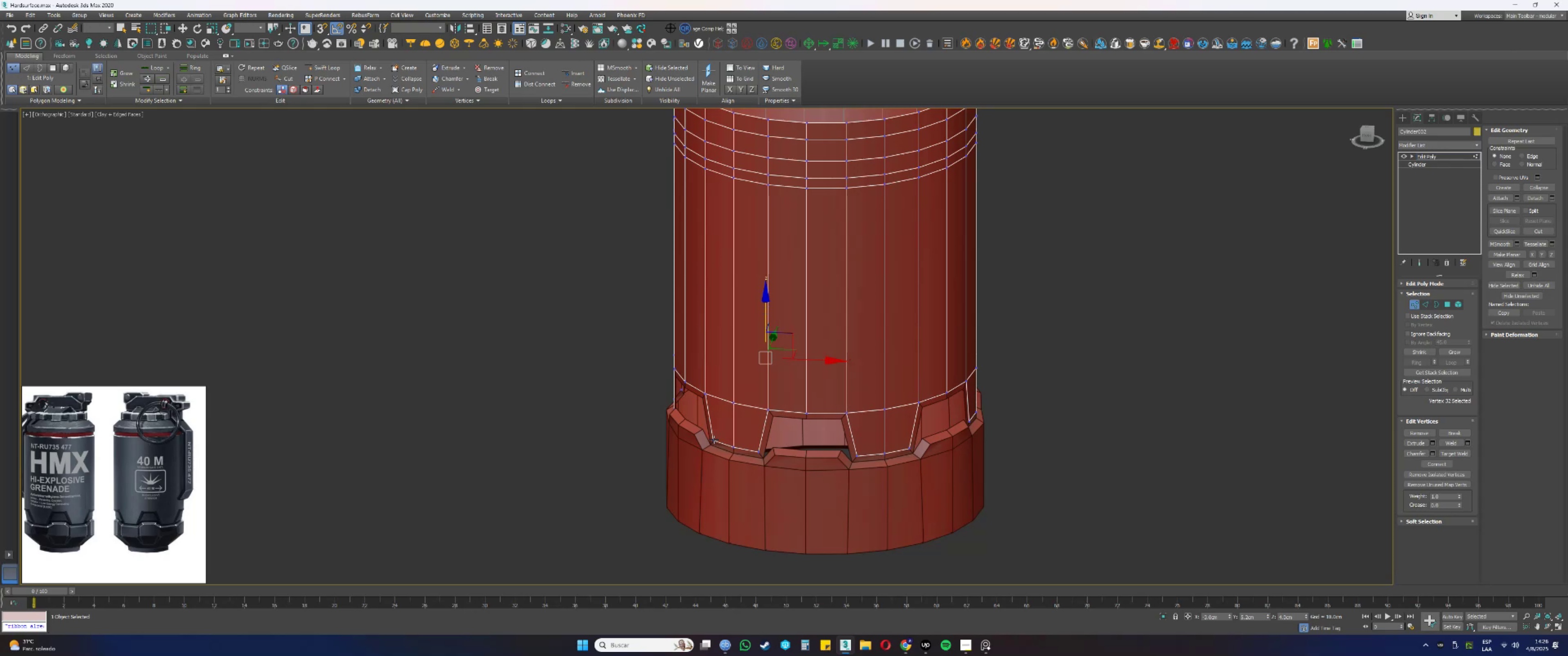 
left_click([932, 646])
 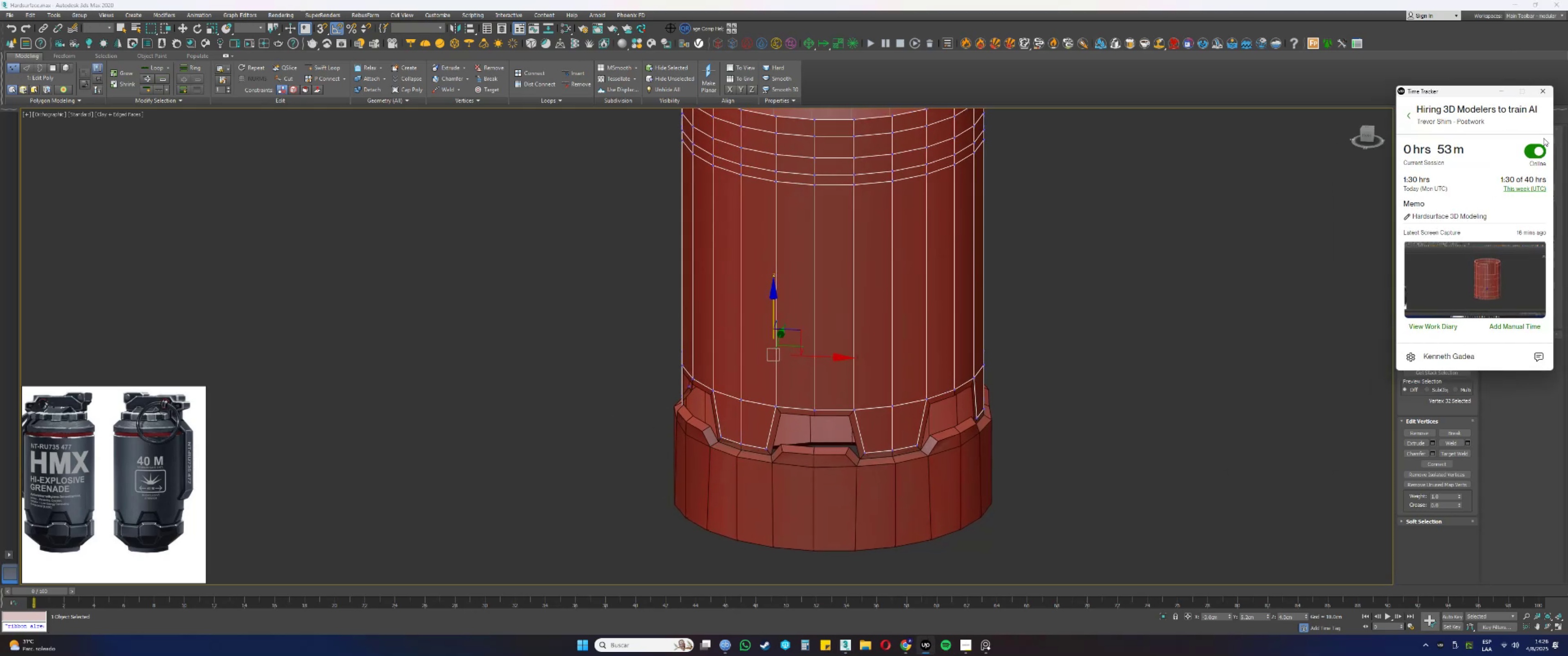 
left_click([1534, 148])
 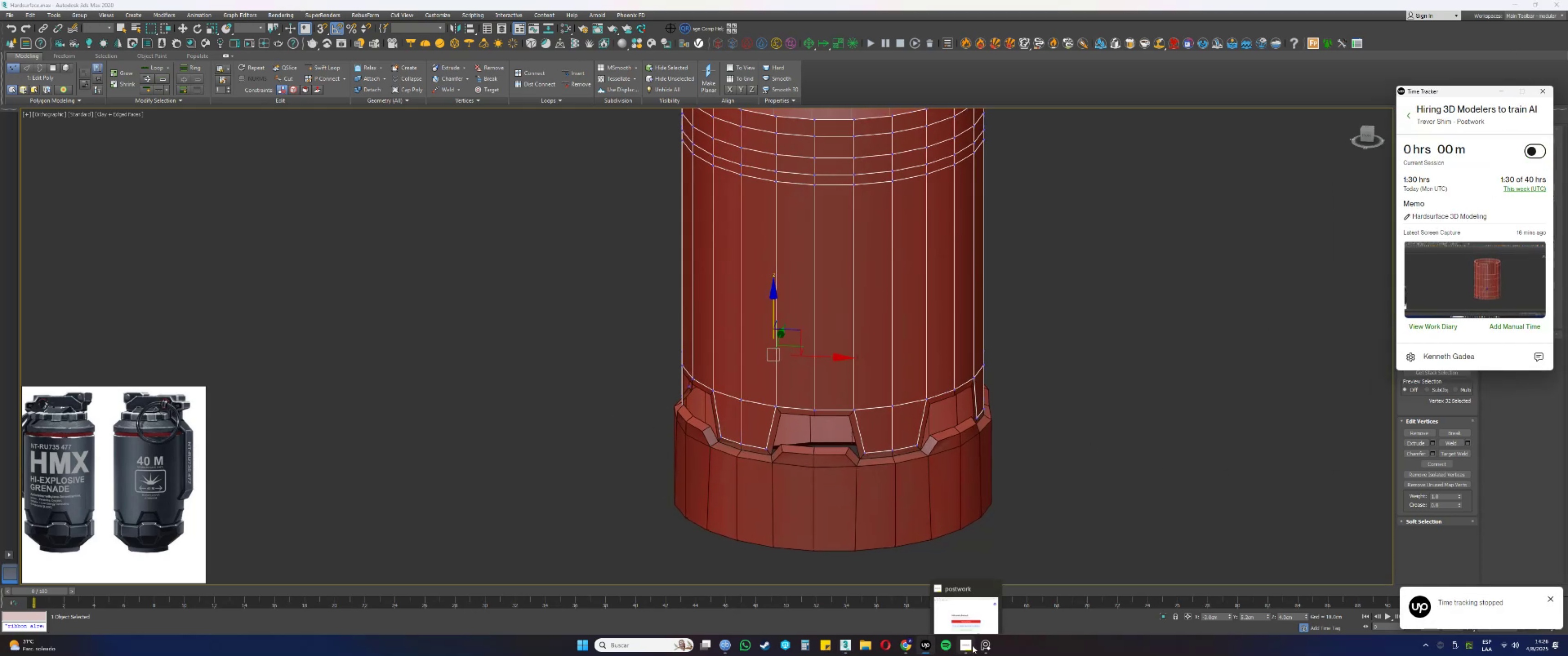 
left_click([965, 609])
 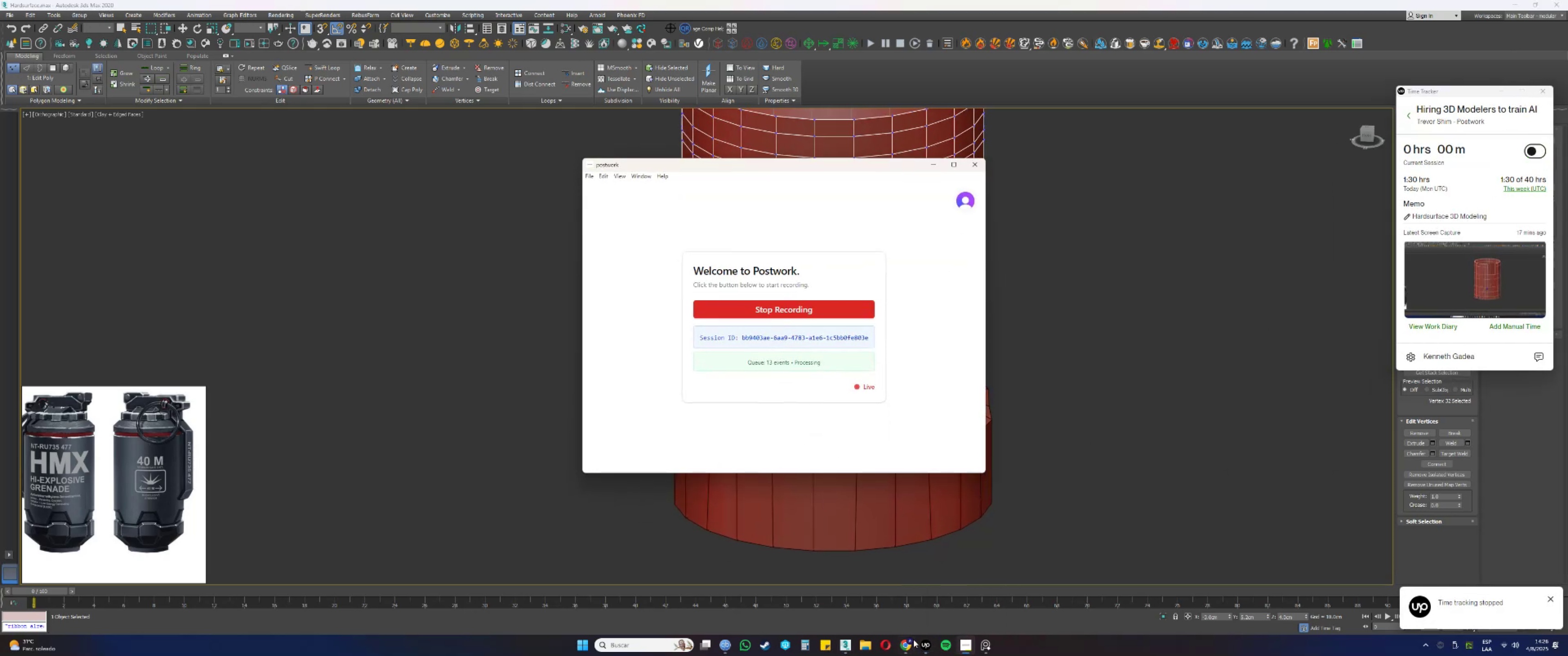 